 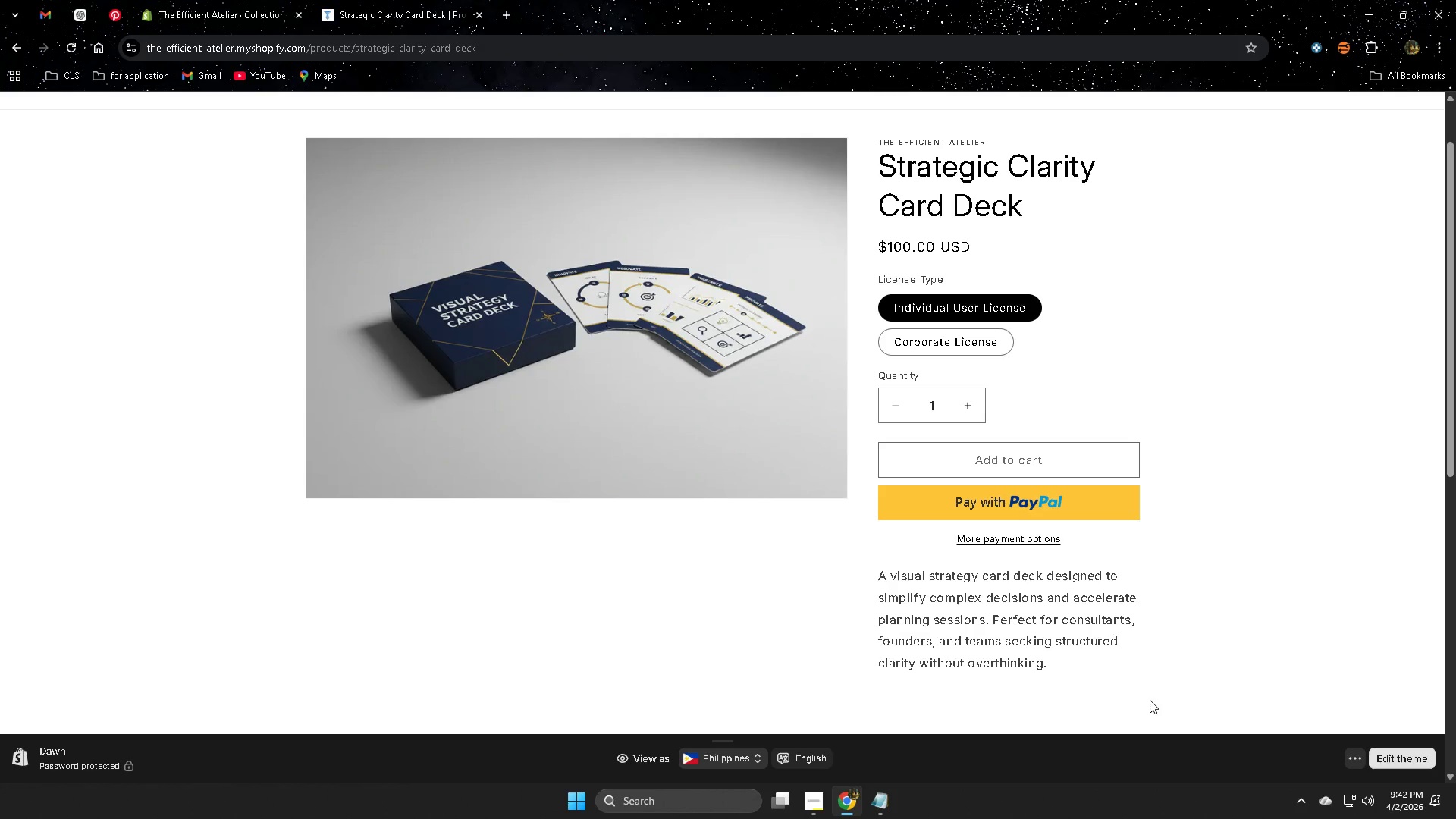 
left_click([698, 804])
 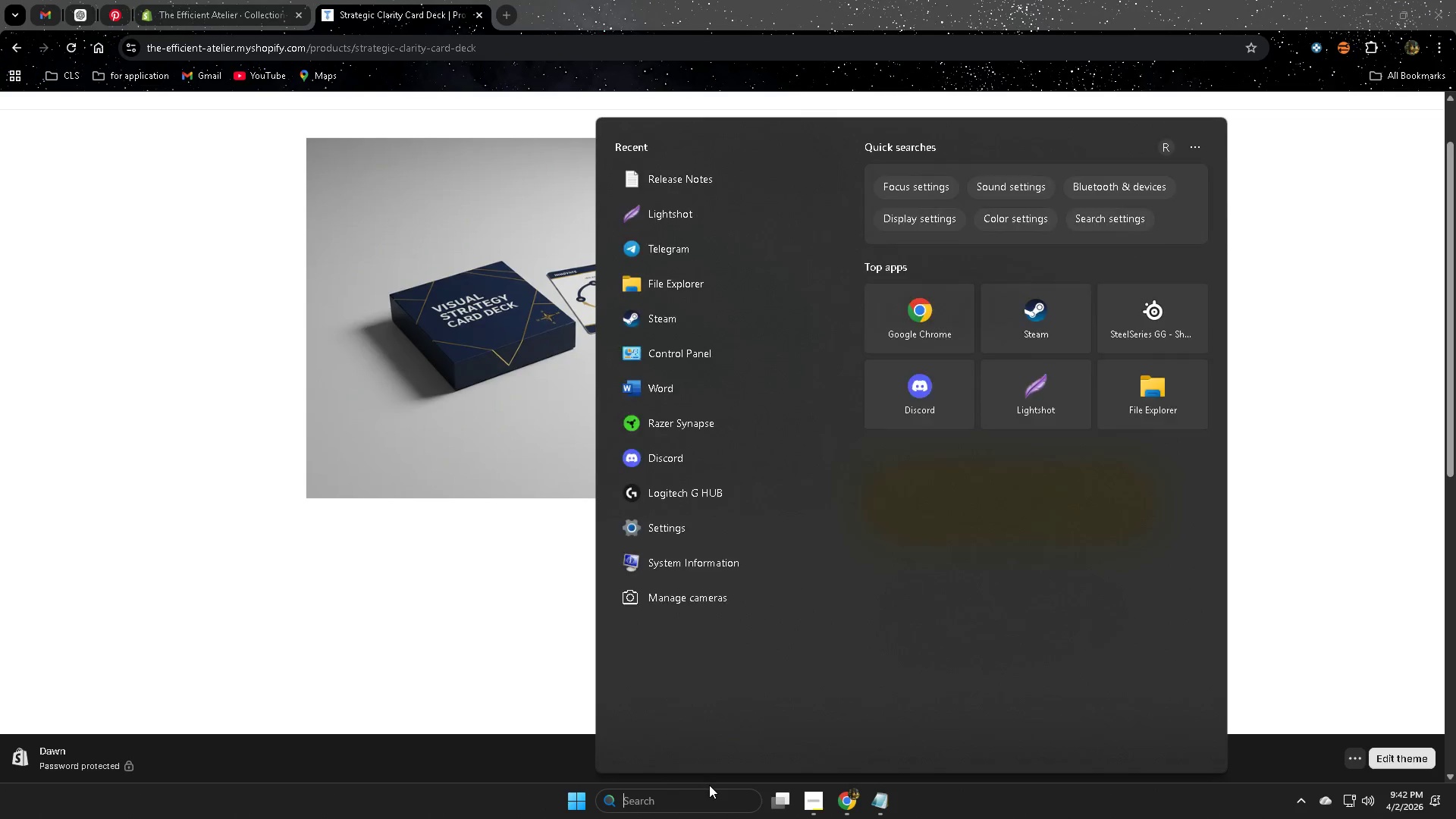 
type(file)
 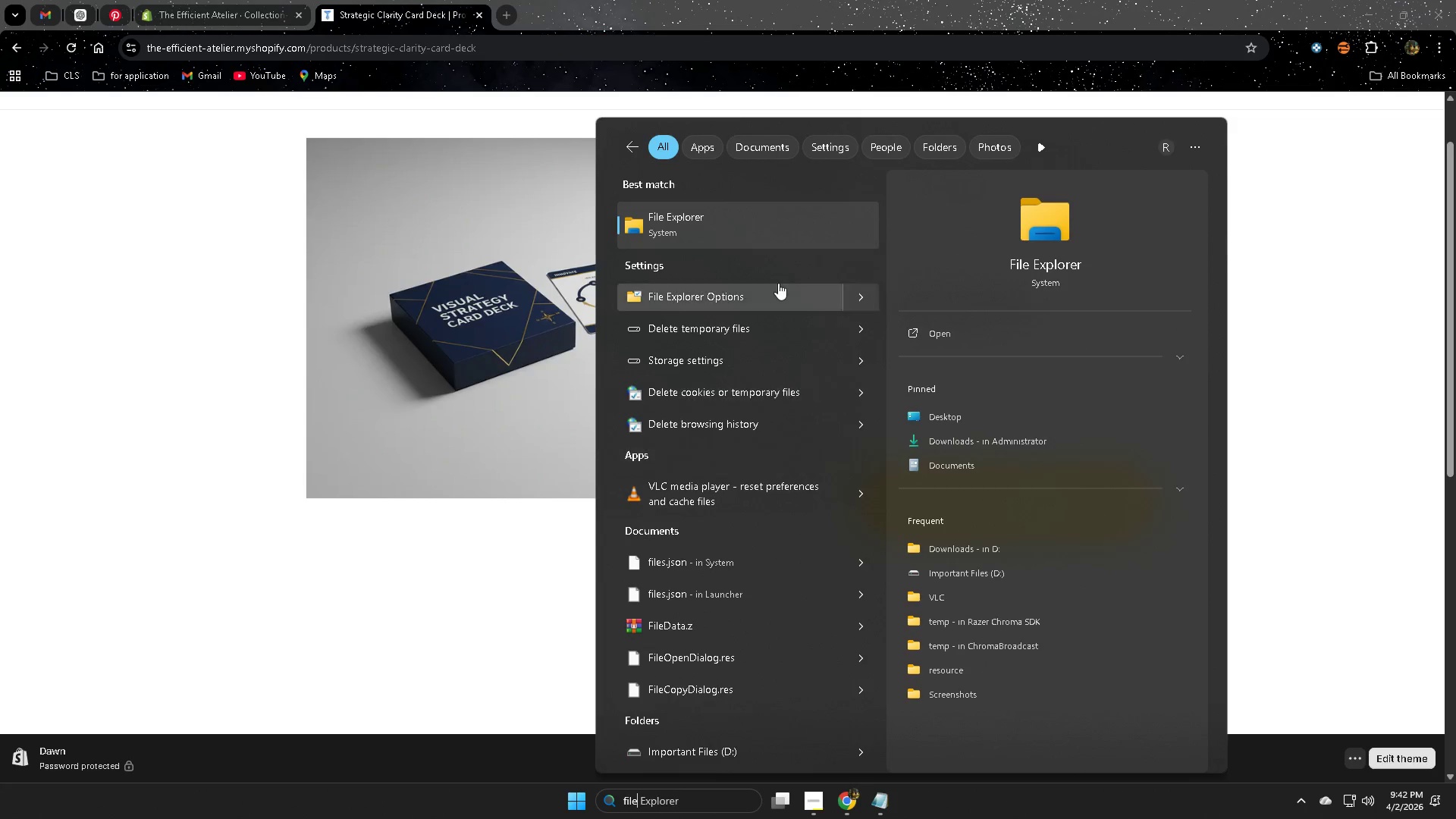 
left_click([776, 221])
 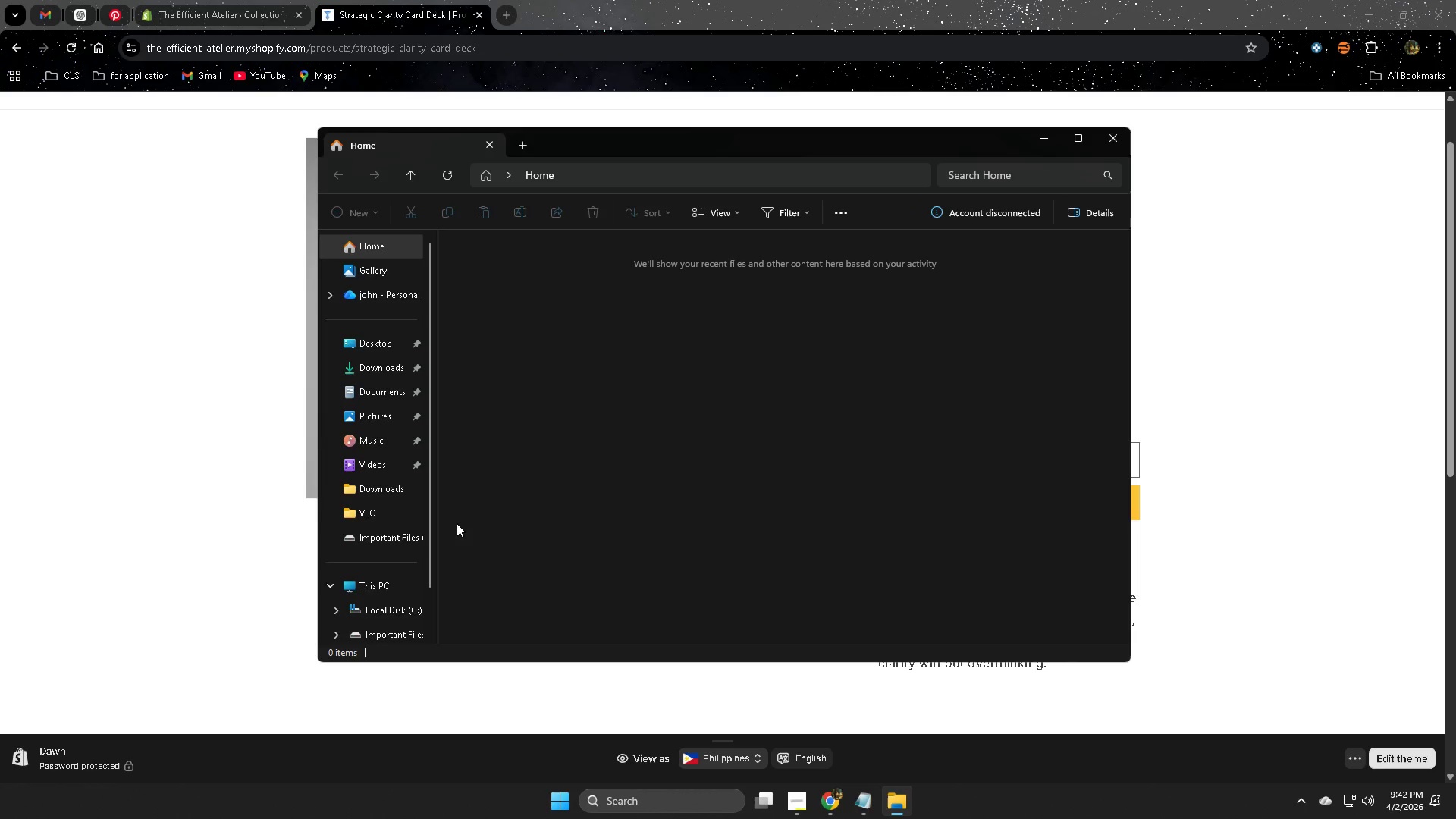 
left_click([392, 497])
 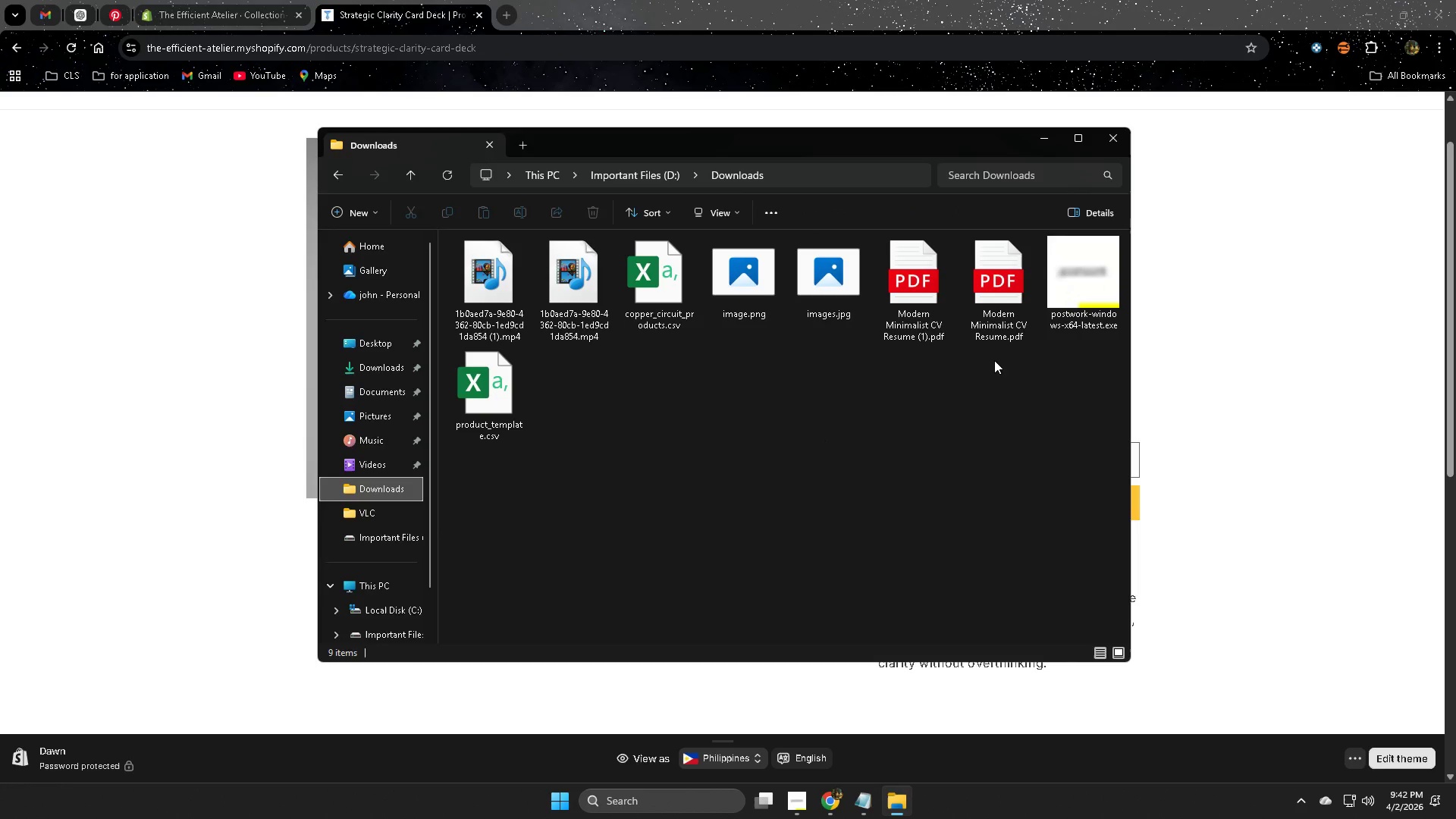 
left_click([818, 284])
 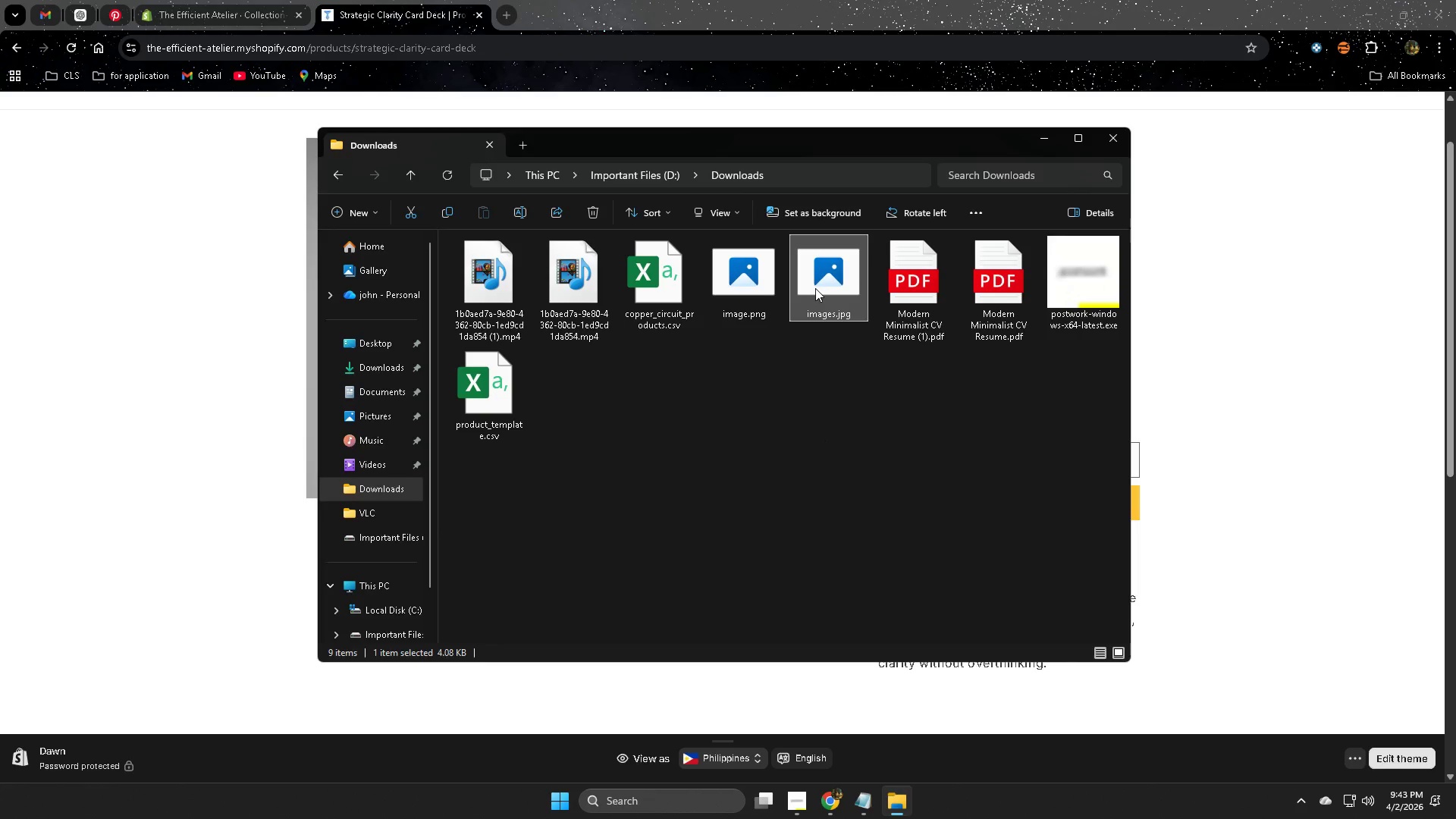 
key(Delete)
 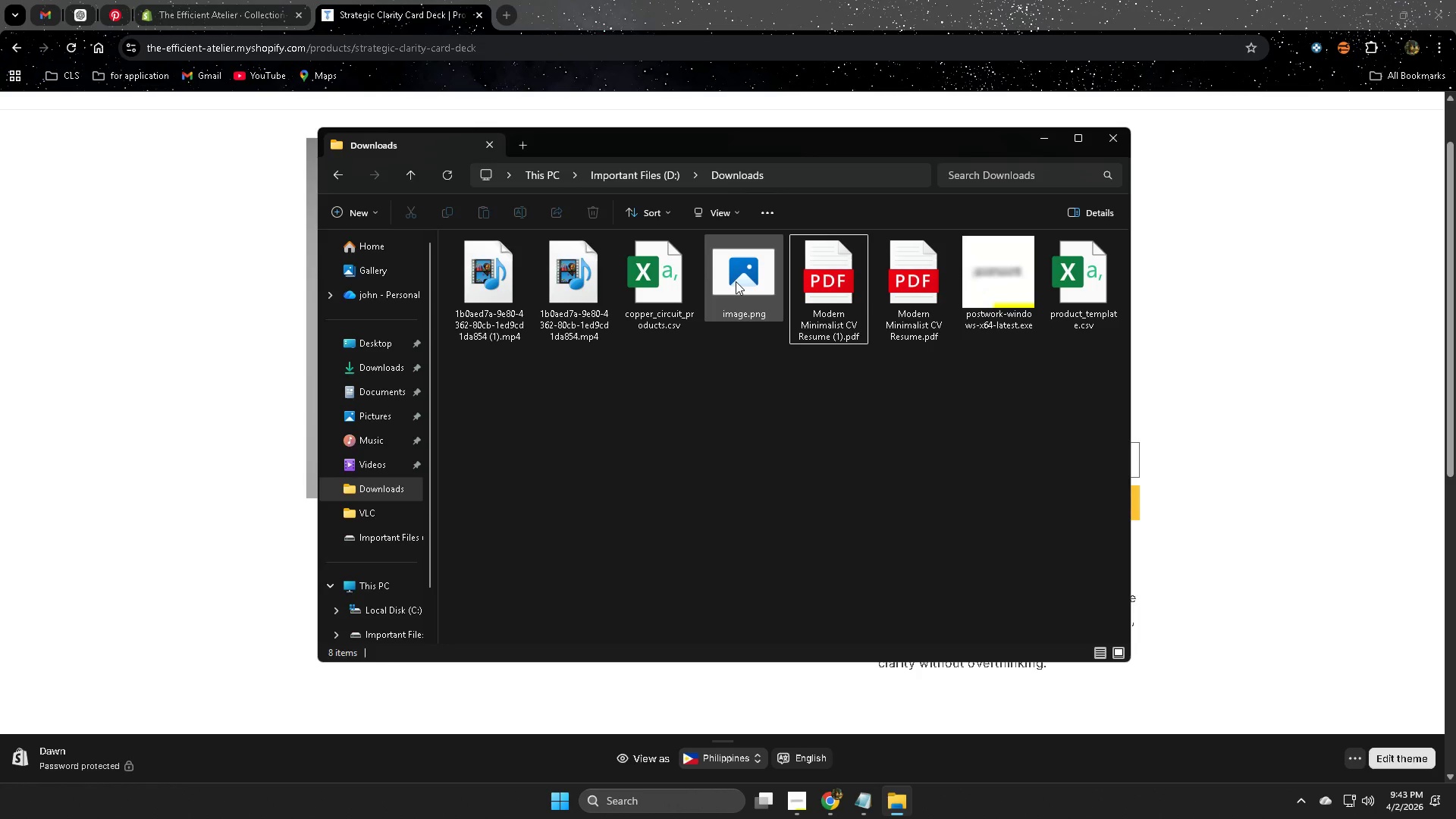 
left_click([736, 281])
 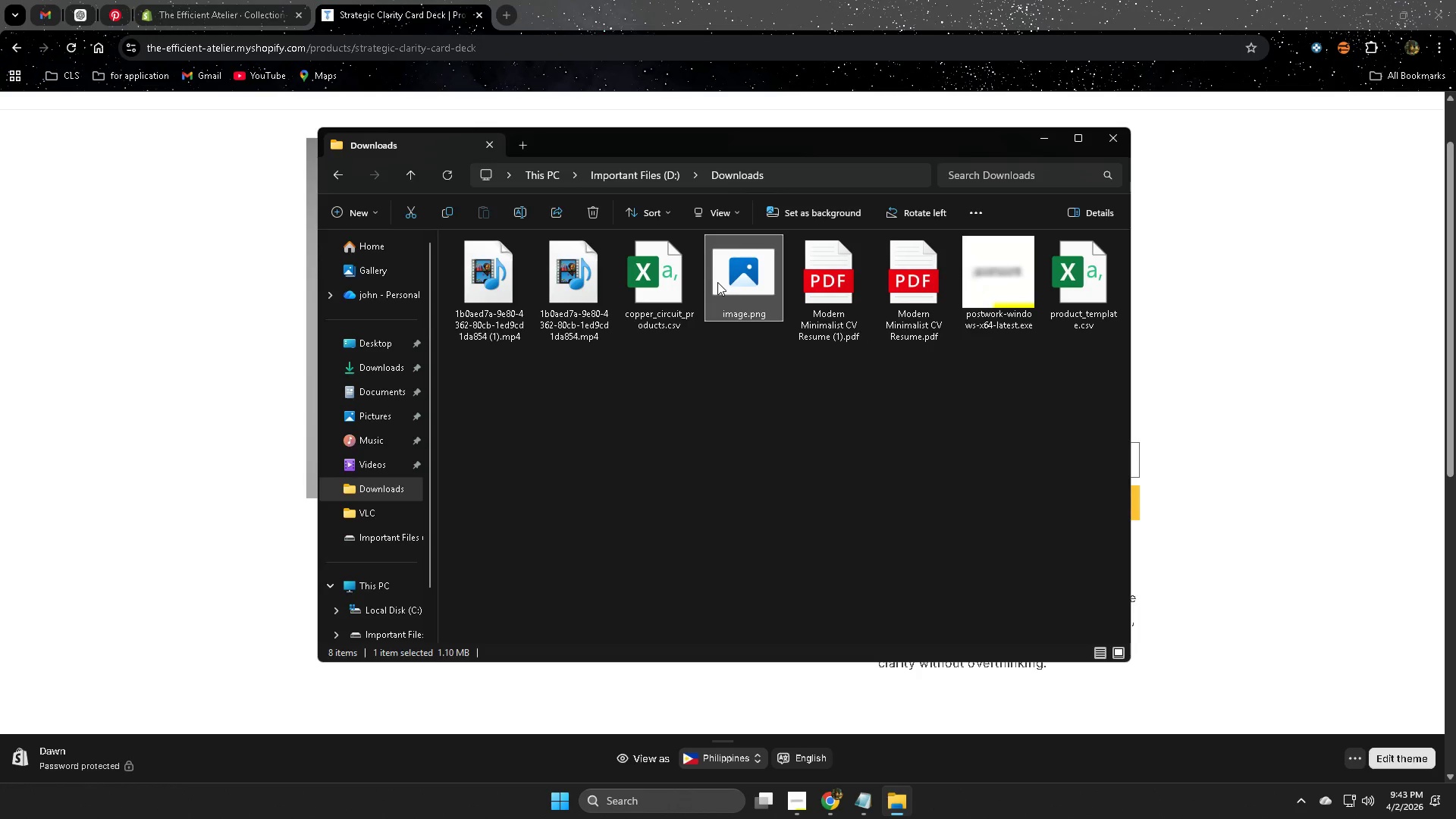 
key(Delete)
 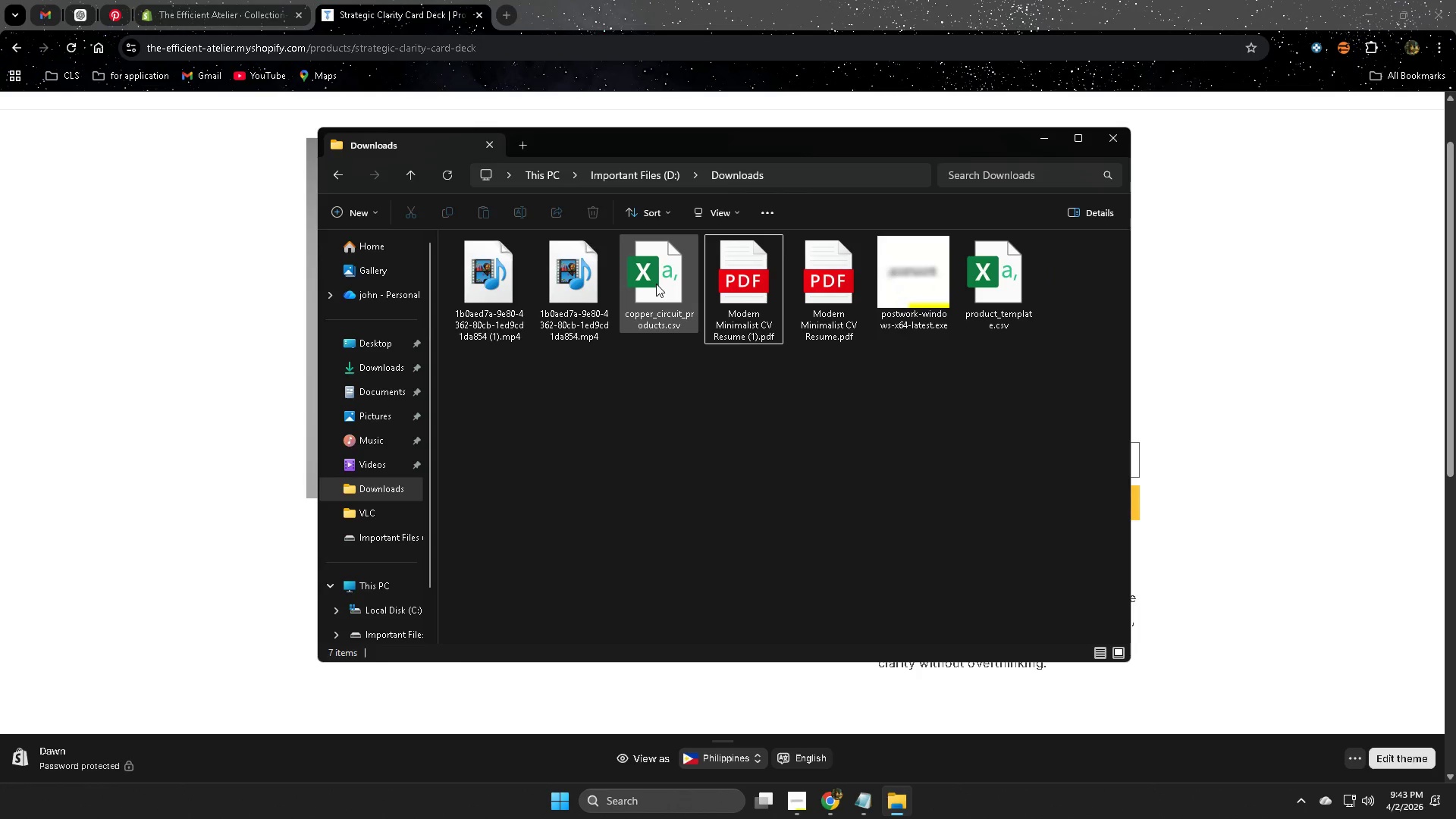 
left_click([656, 284])
 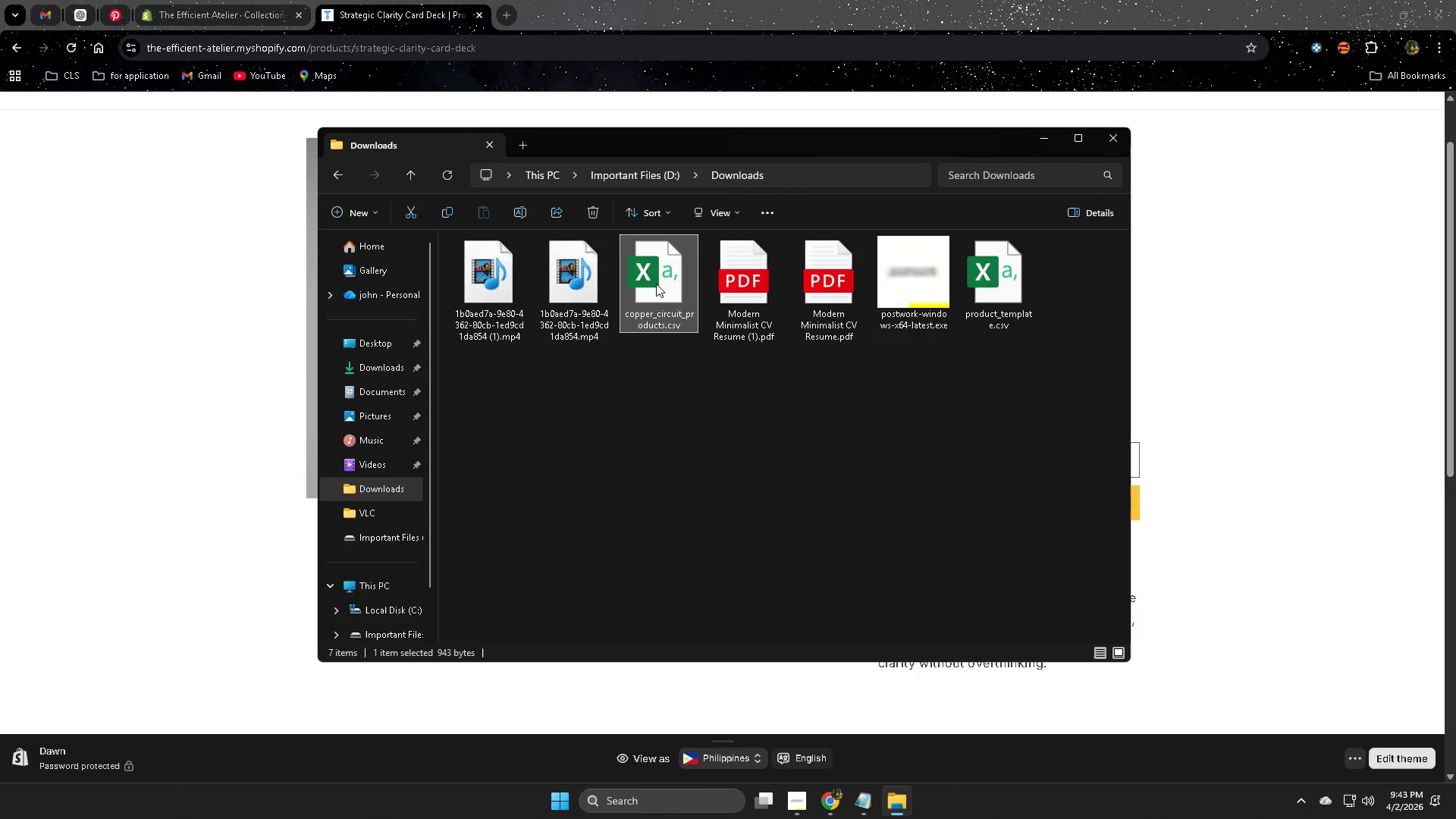 
key(Delete)
 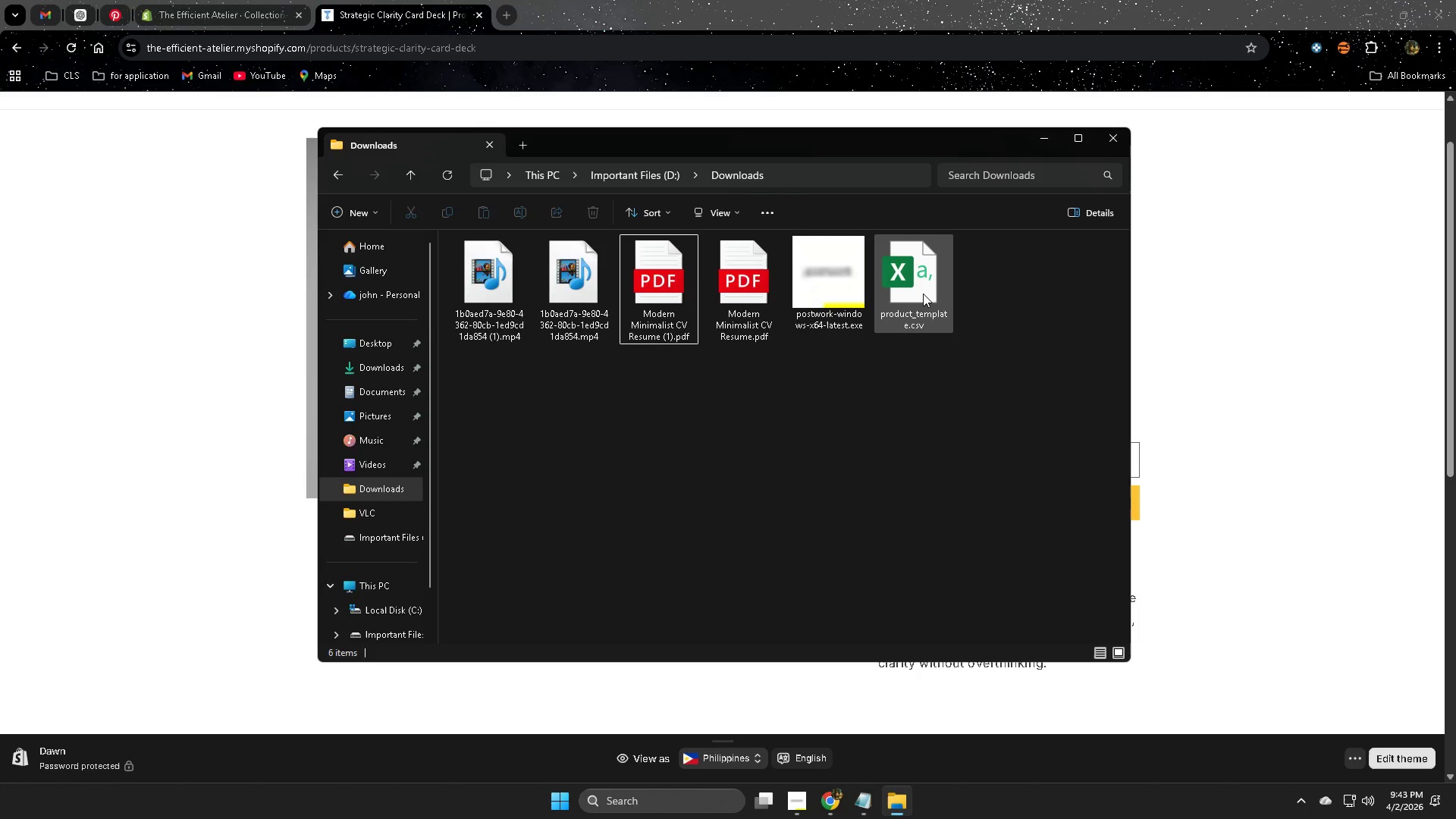 
left_click([923, 293])
 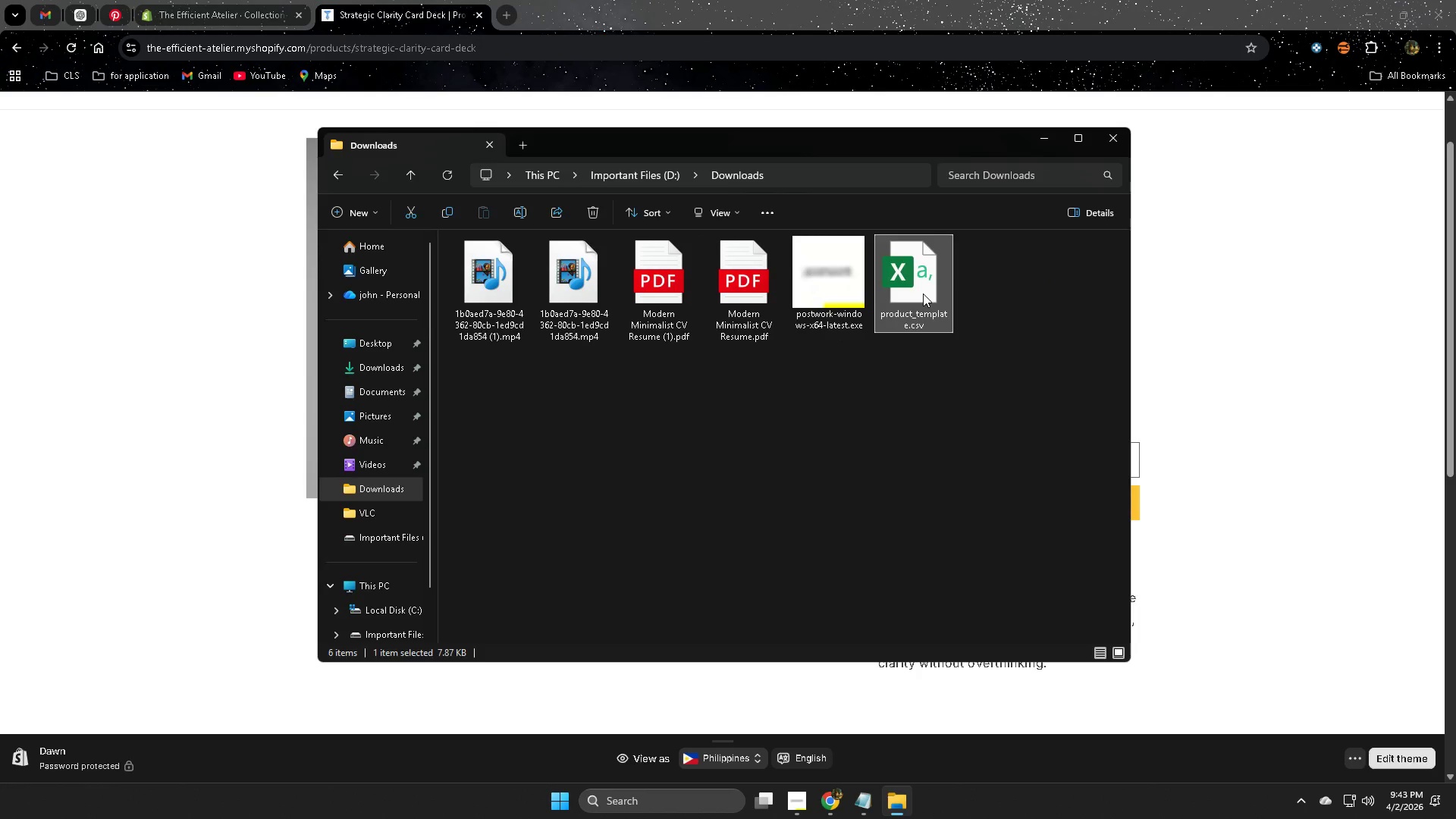 
key(Delete)
 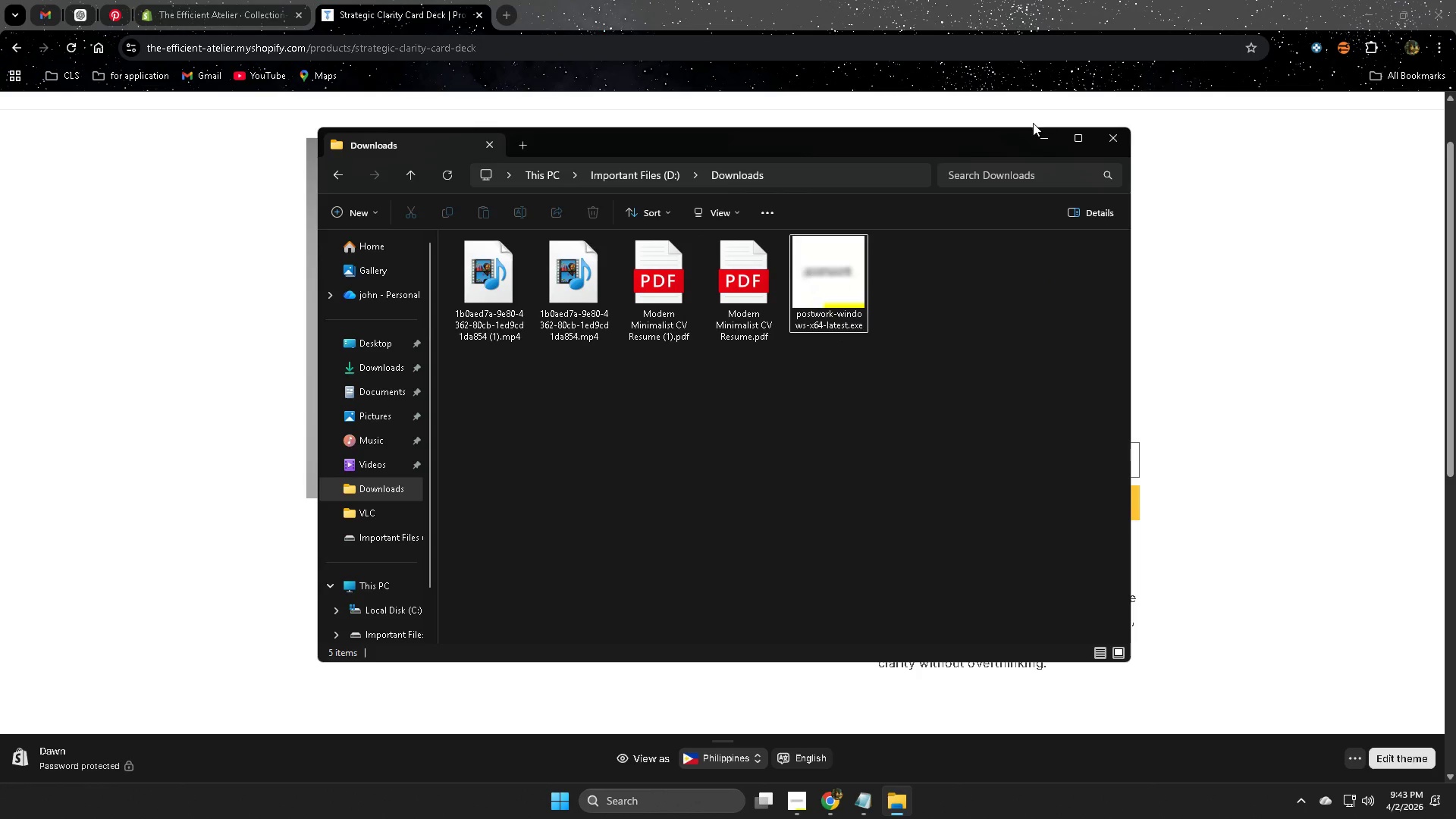 
left_click([1040, 141])
 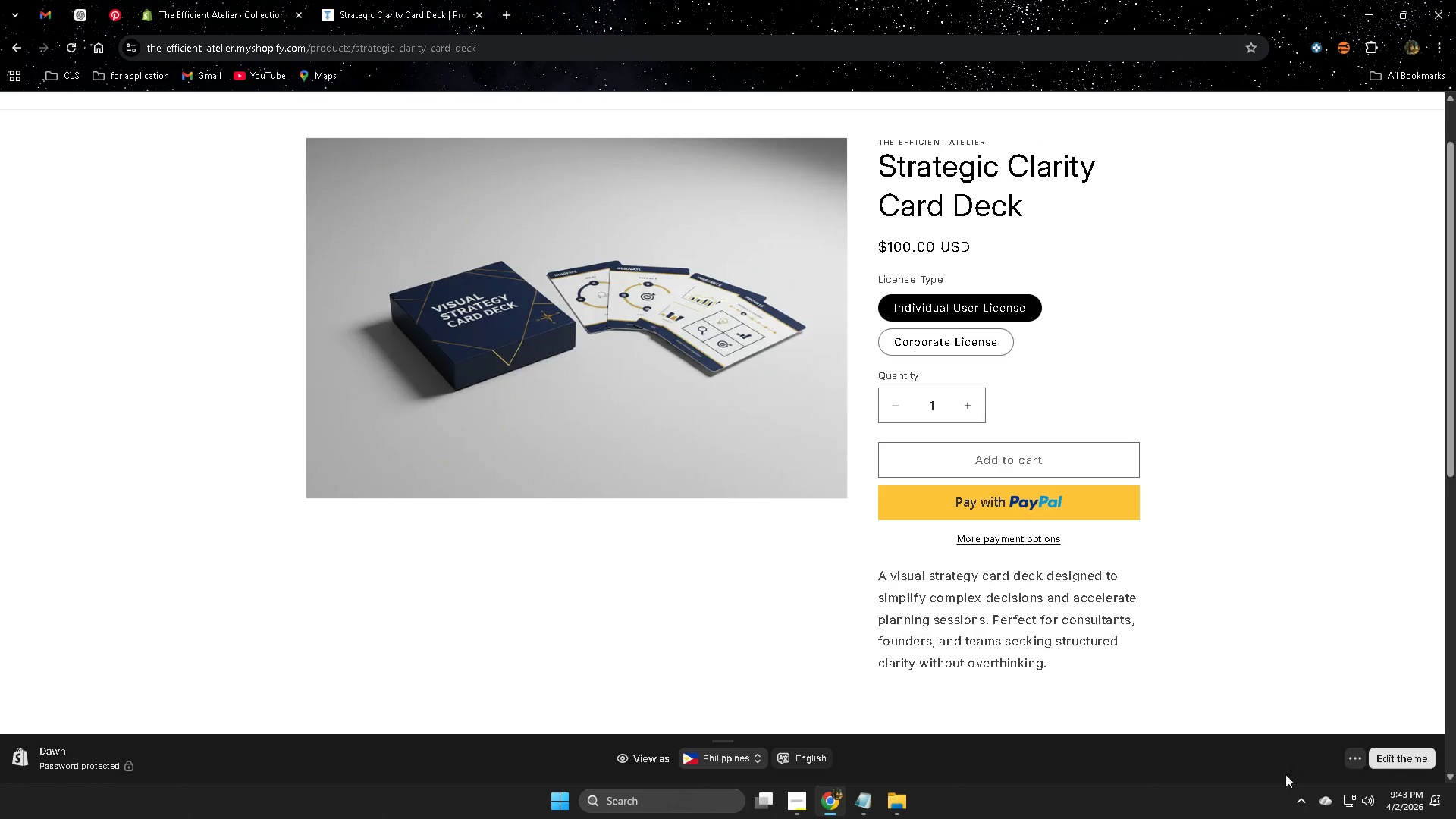 
left_click([1291, 799])
 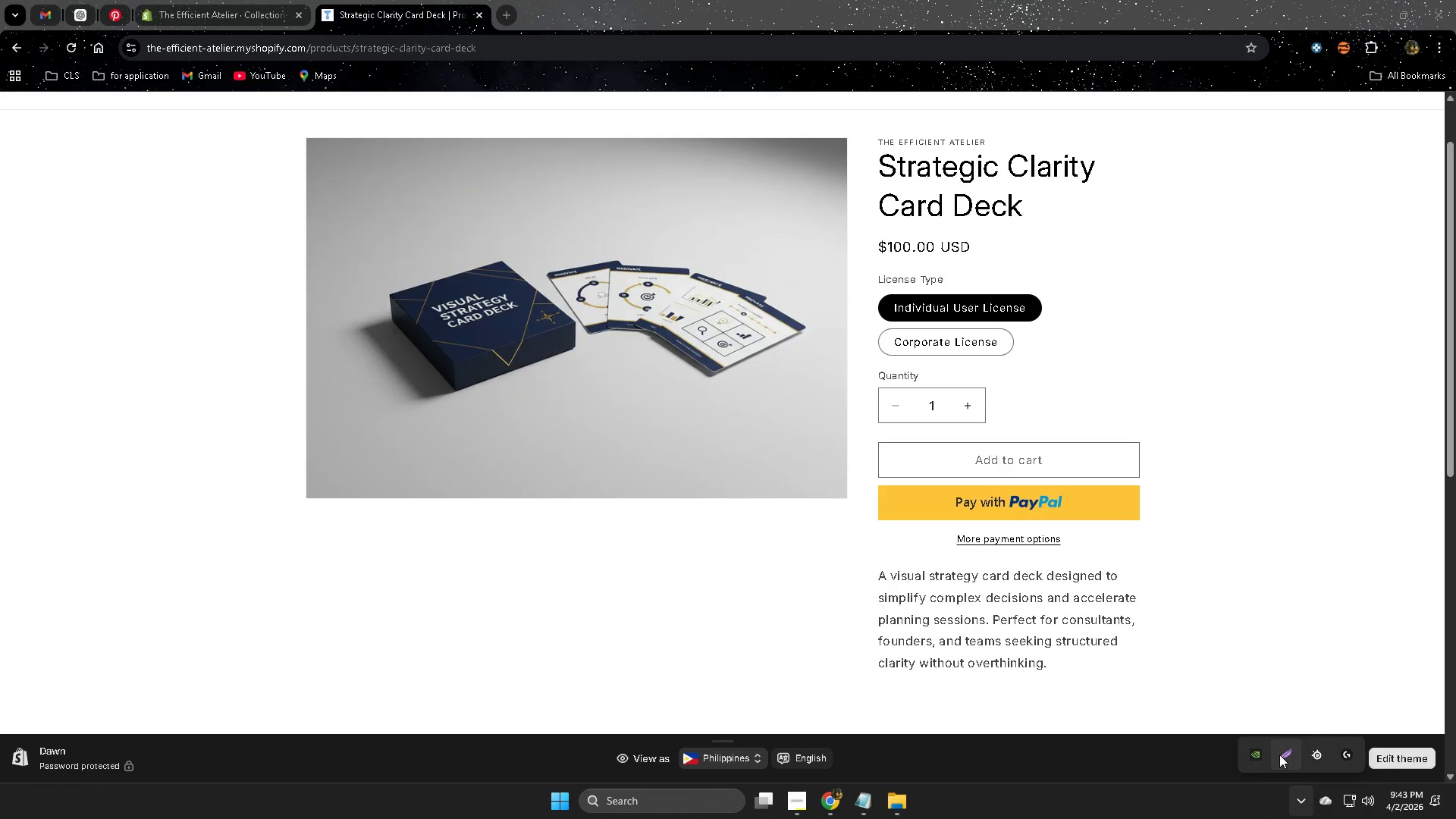 
left_click([1279, 755])
 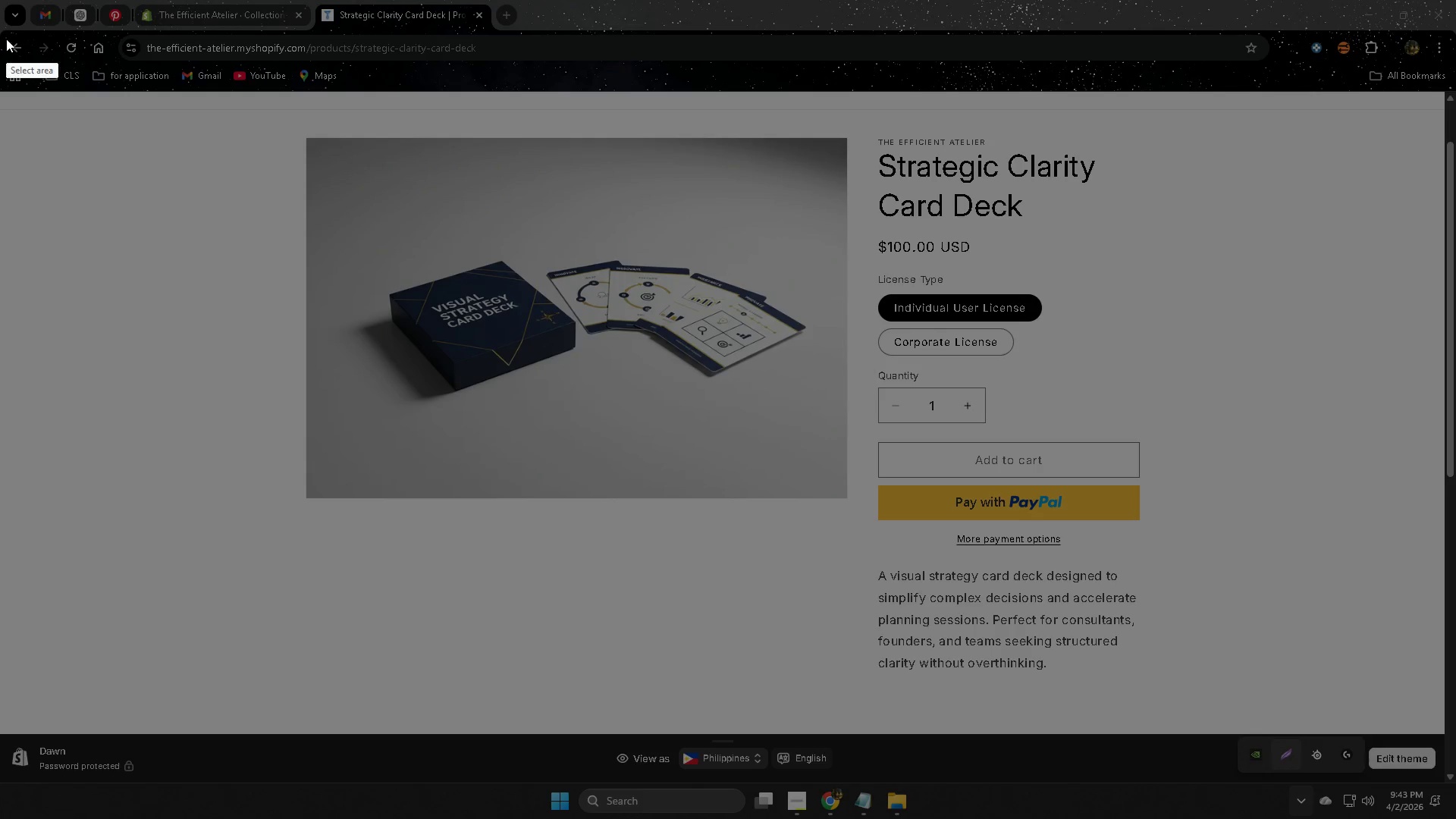 
left_click_drag(start_coordinate=[3, 35], to_coordinate=[1217, 781])
 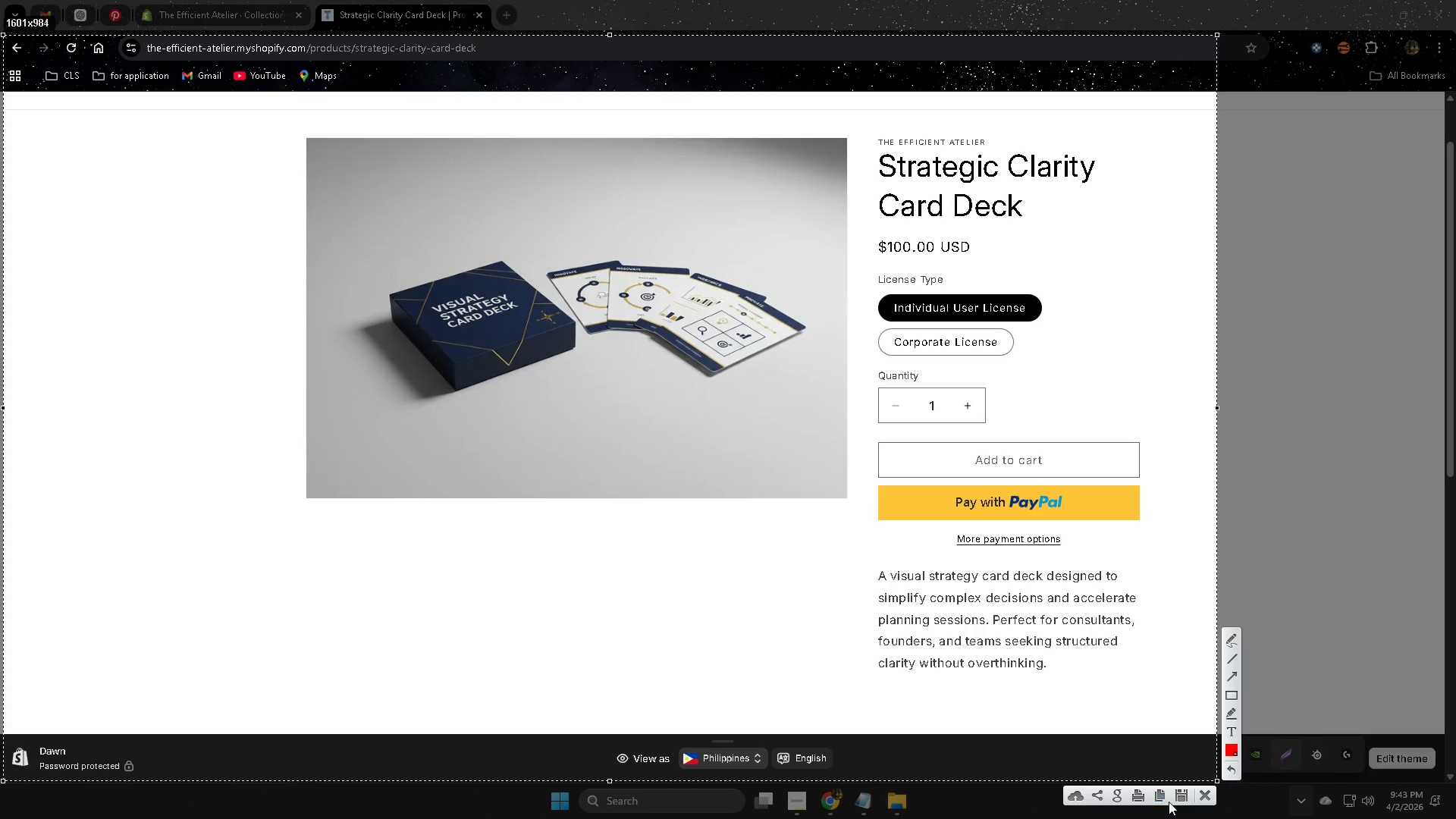 
left_click([1185, 799])
 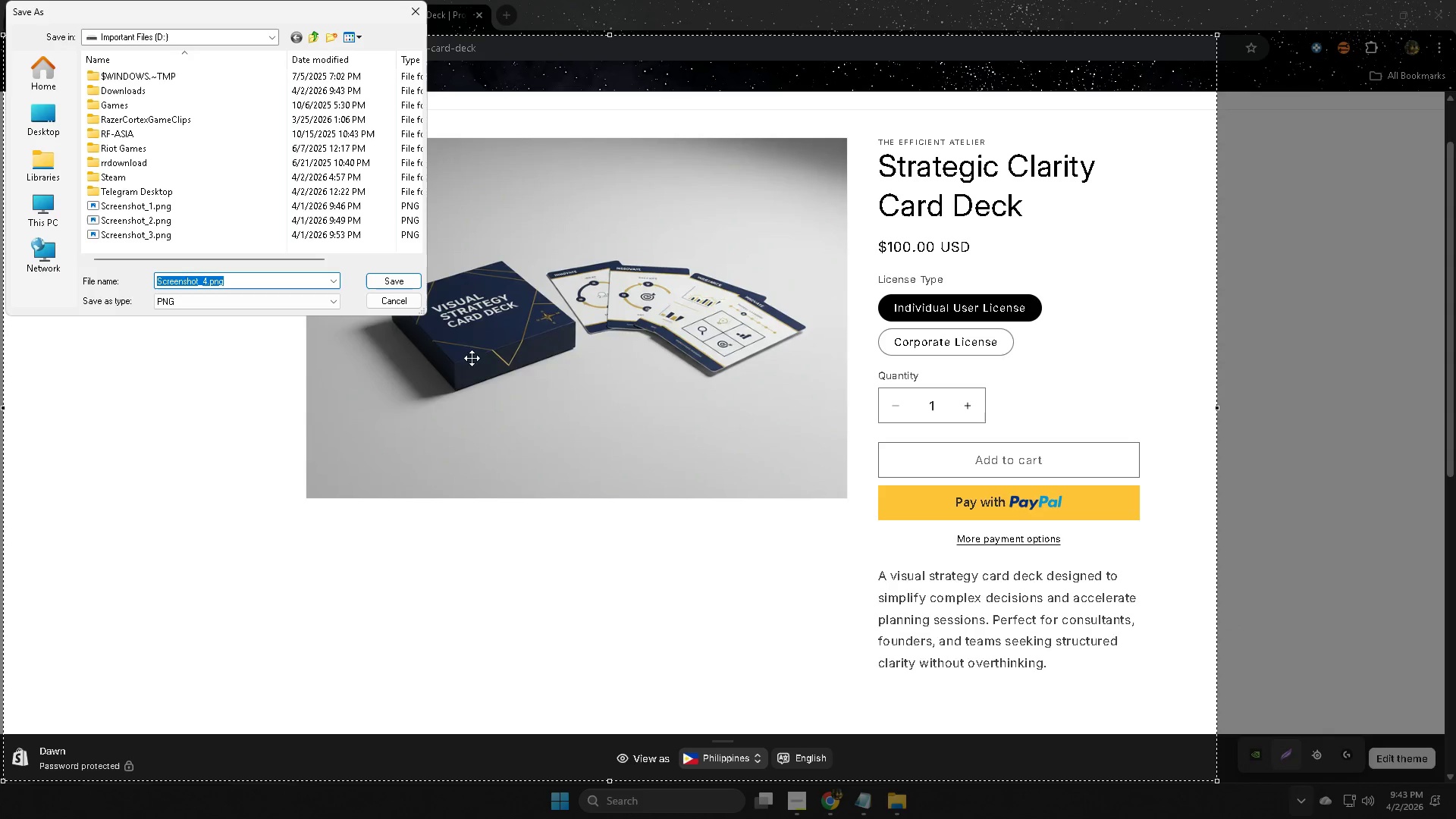 
left_click([422, 15])
 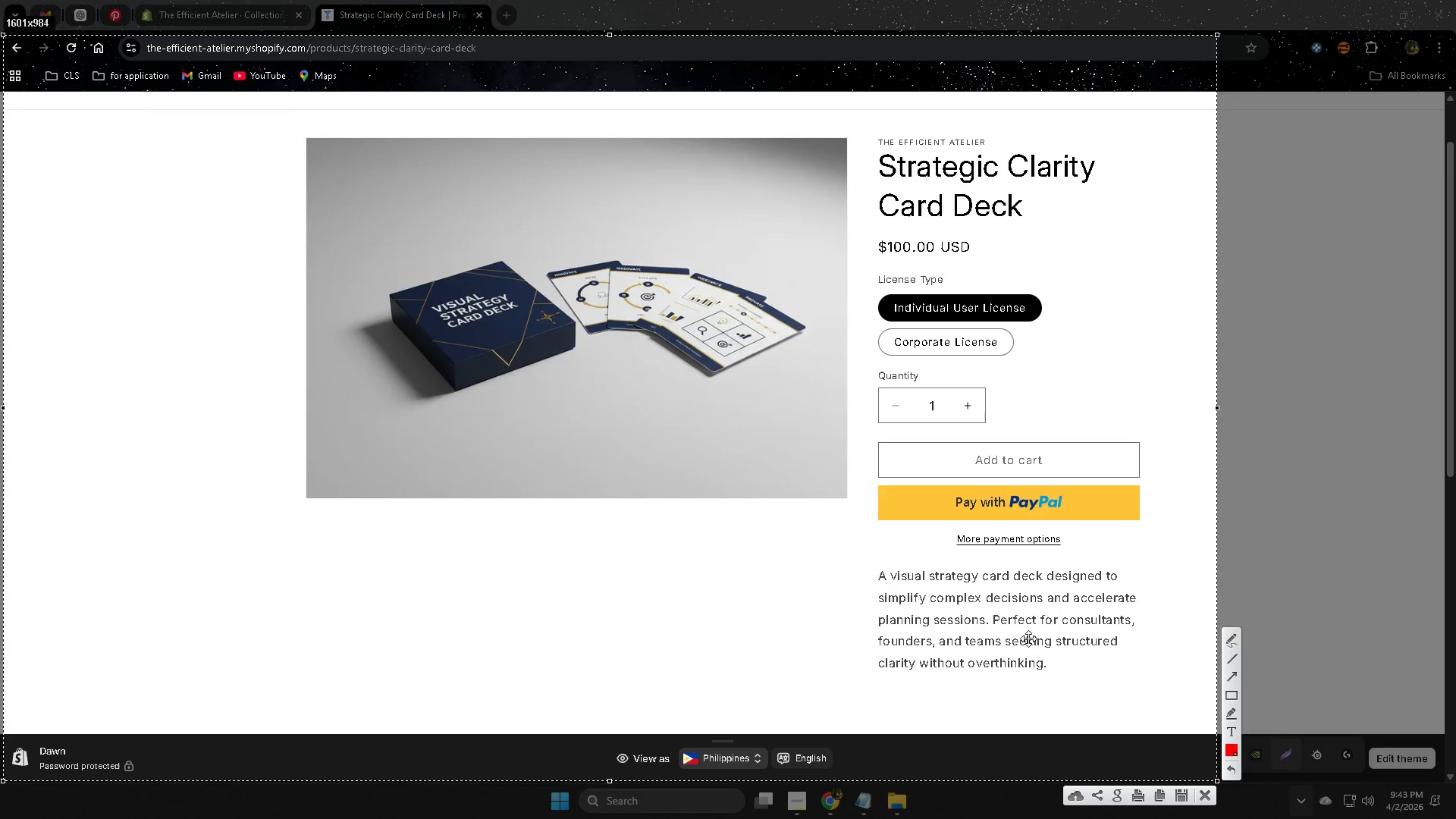 
key(Escape)
 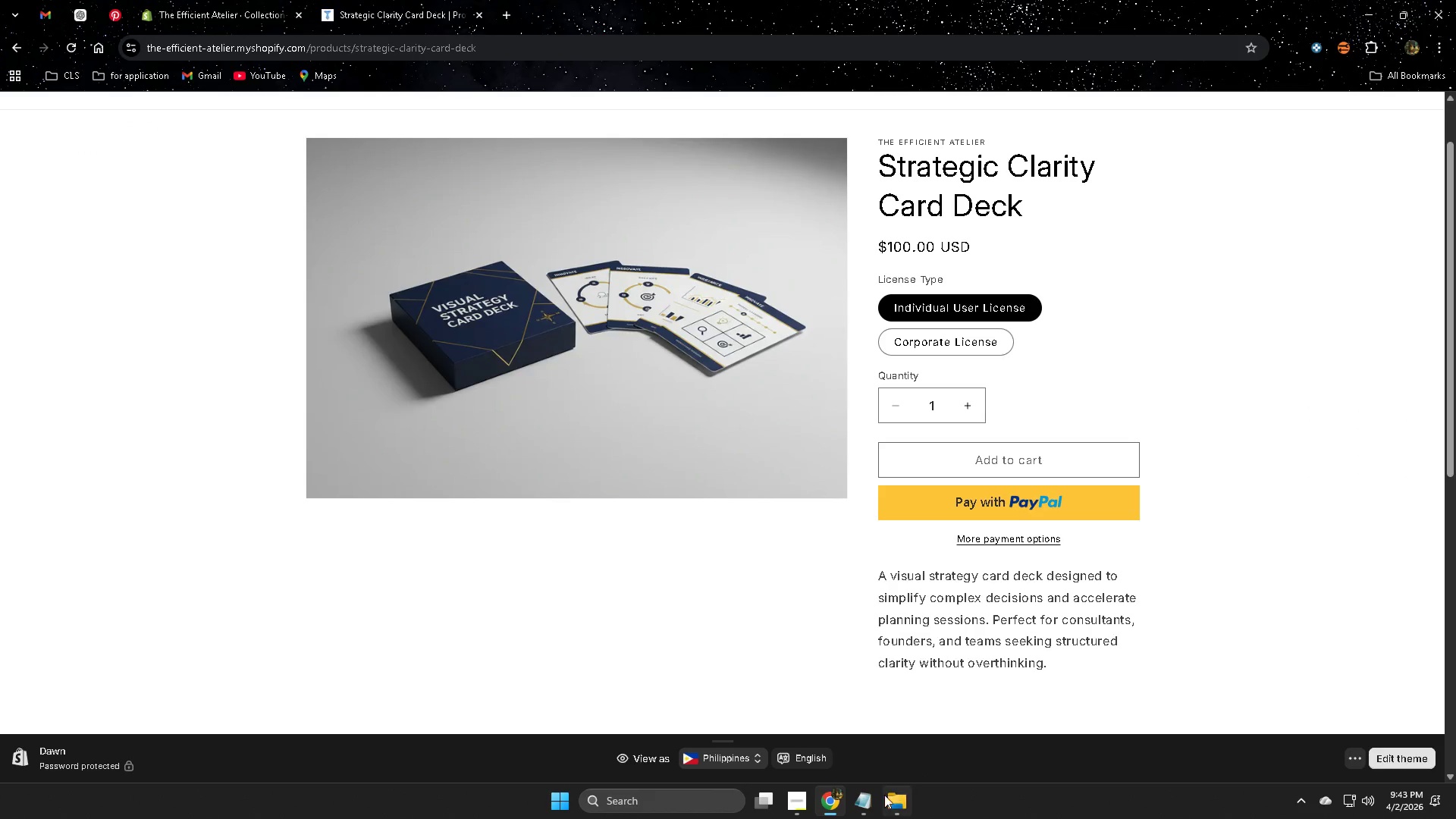 
left_click([909, 811])
 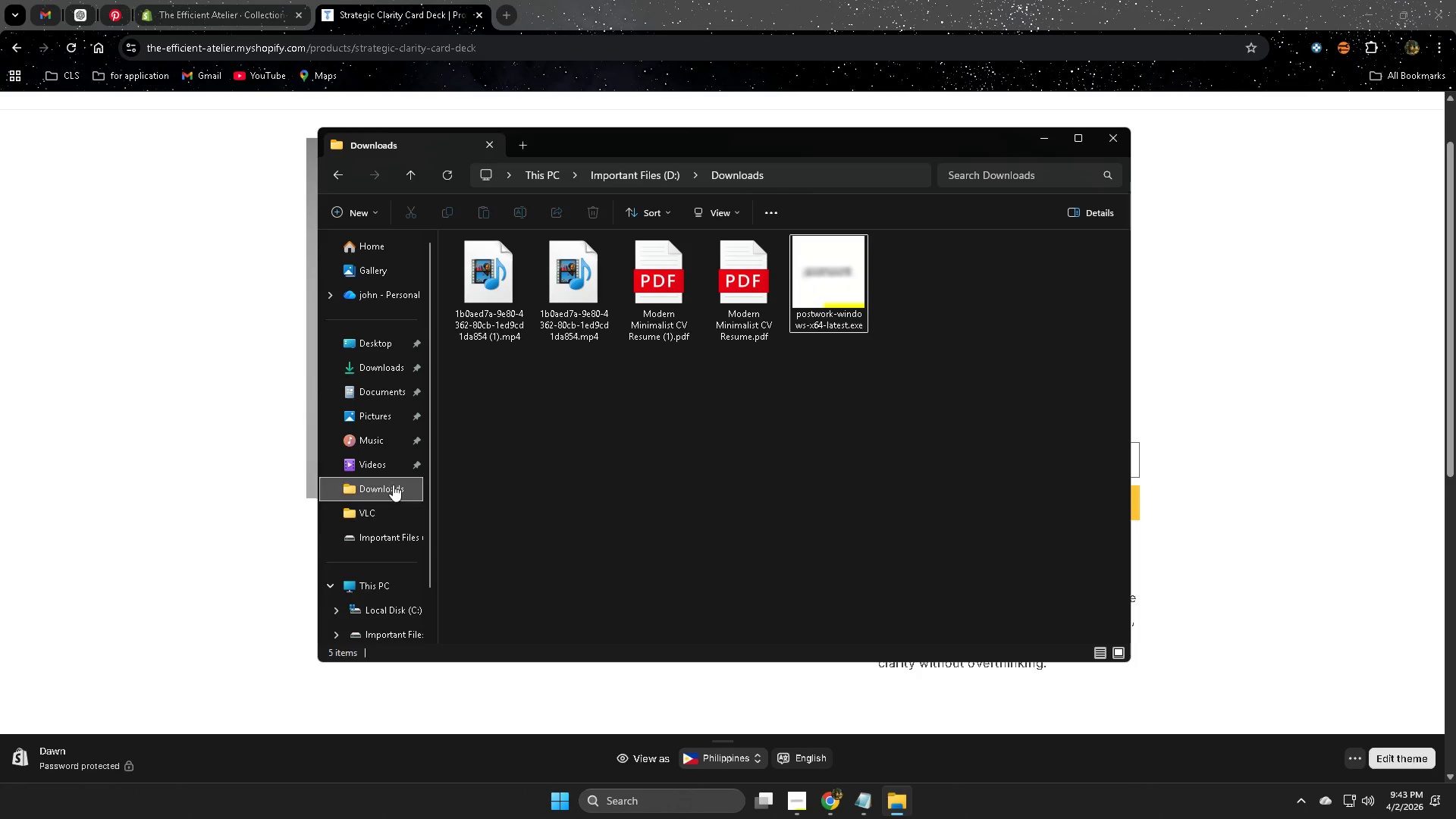 
left_click([393, 485])
 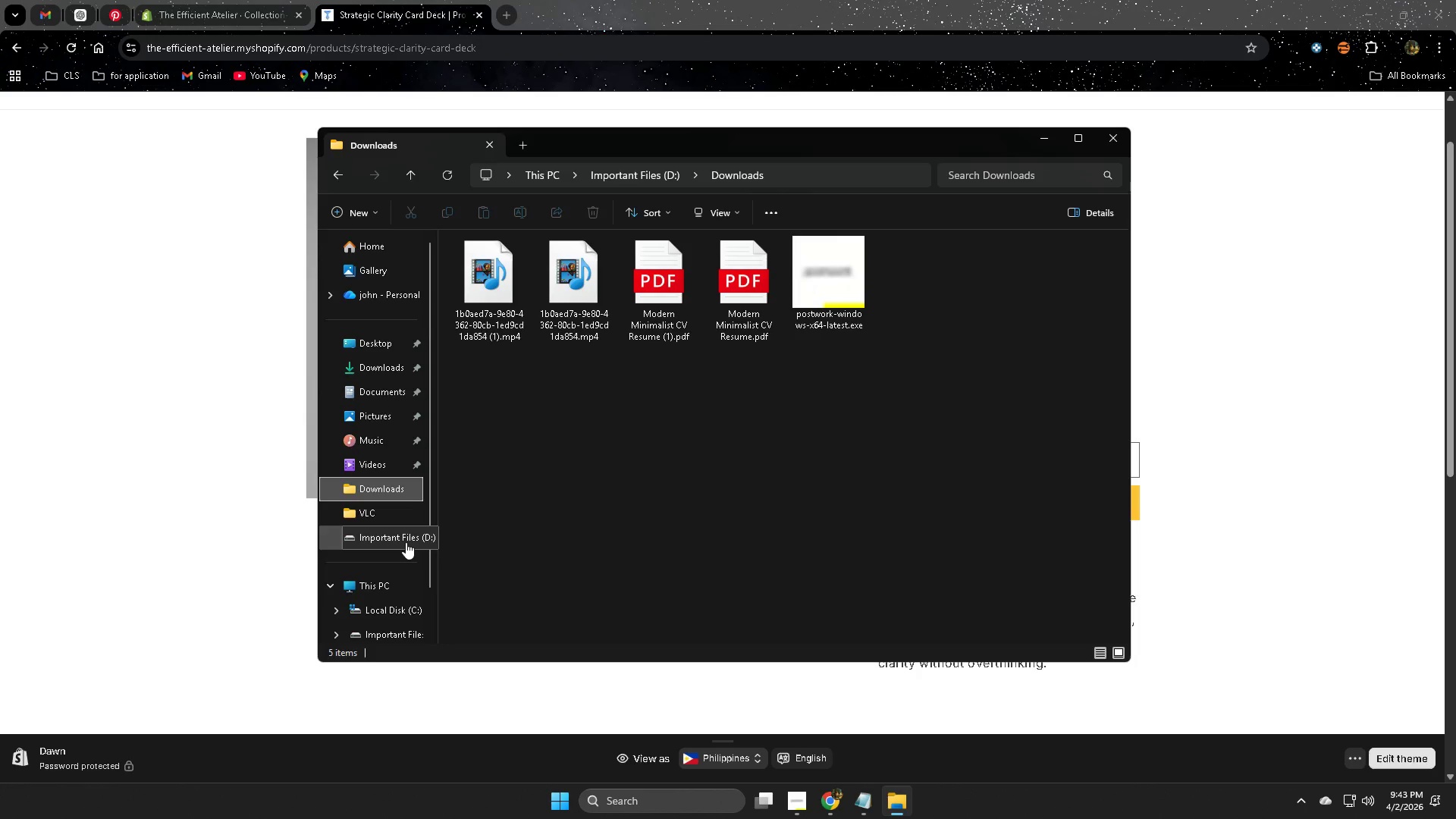 
left_click([406, 542])
 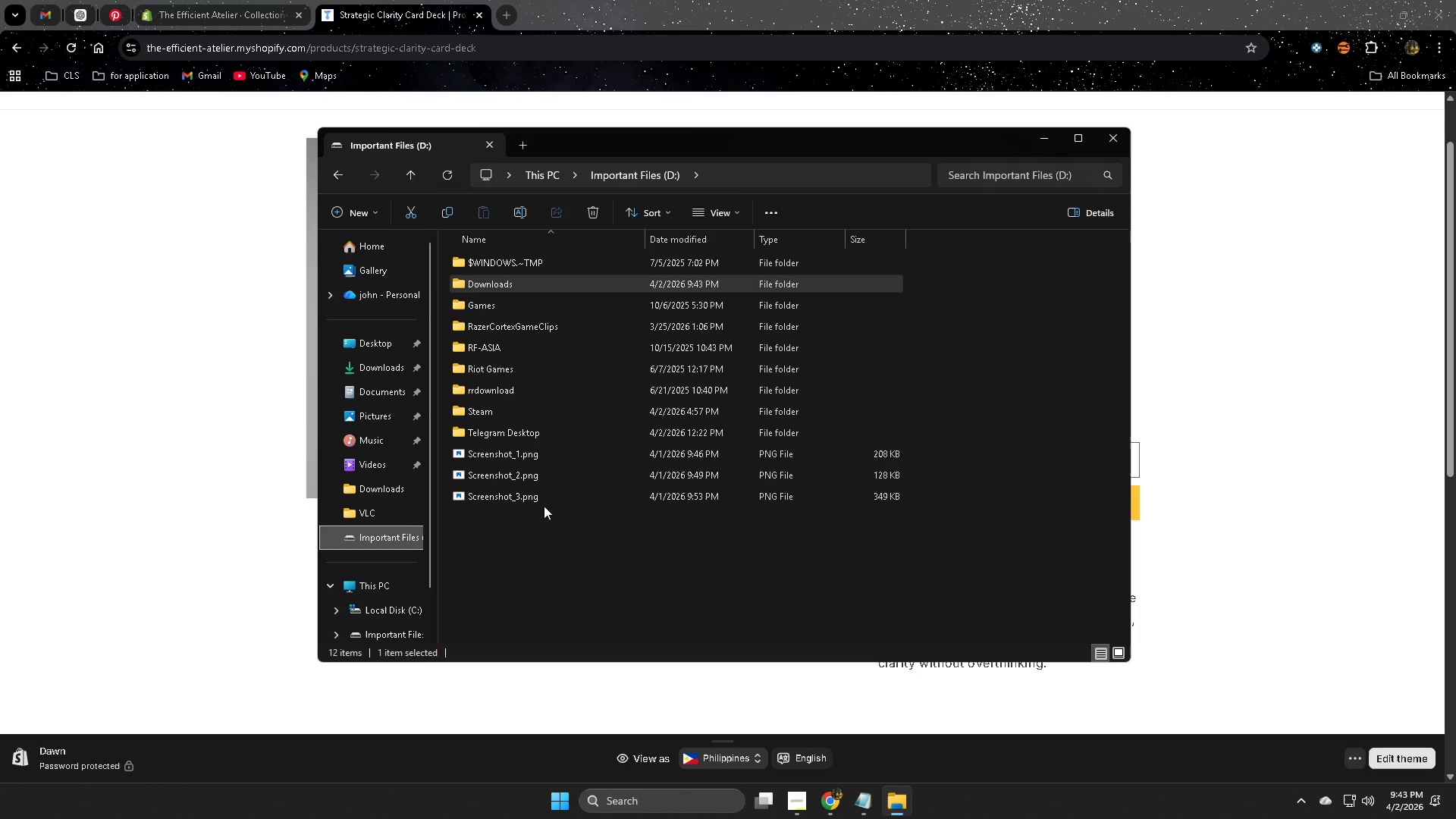 
left_click_drag(start_coordinate=[539, 519], to_coordinate=[524, 456])
 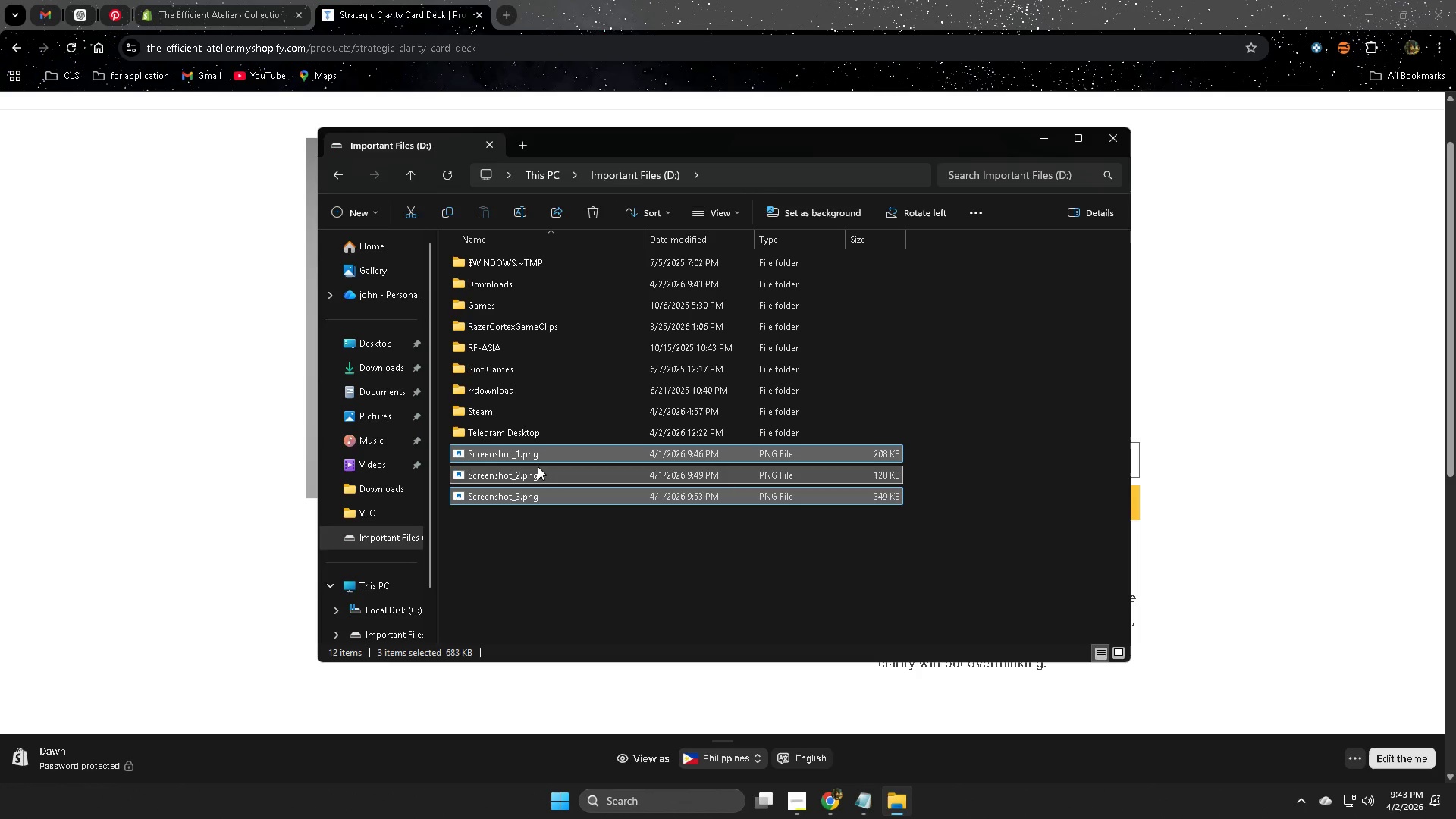 
key(Delete)
 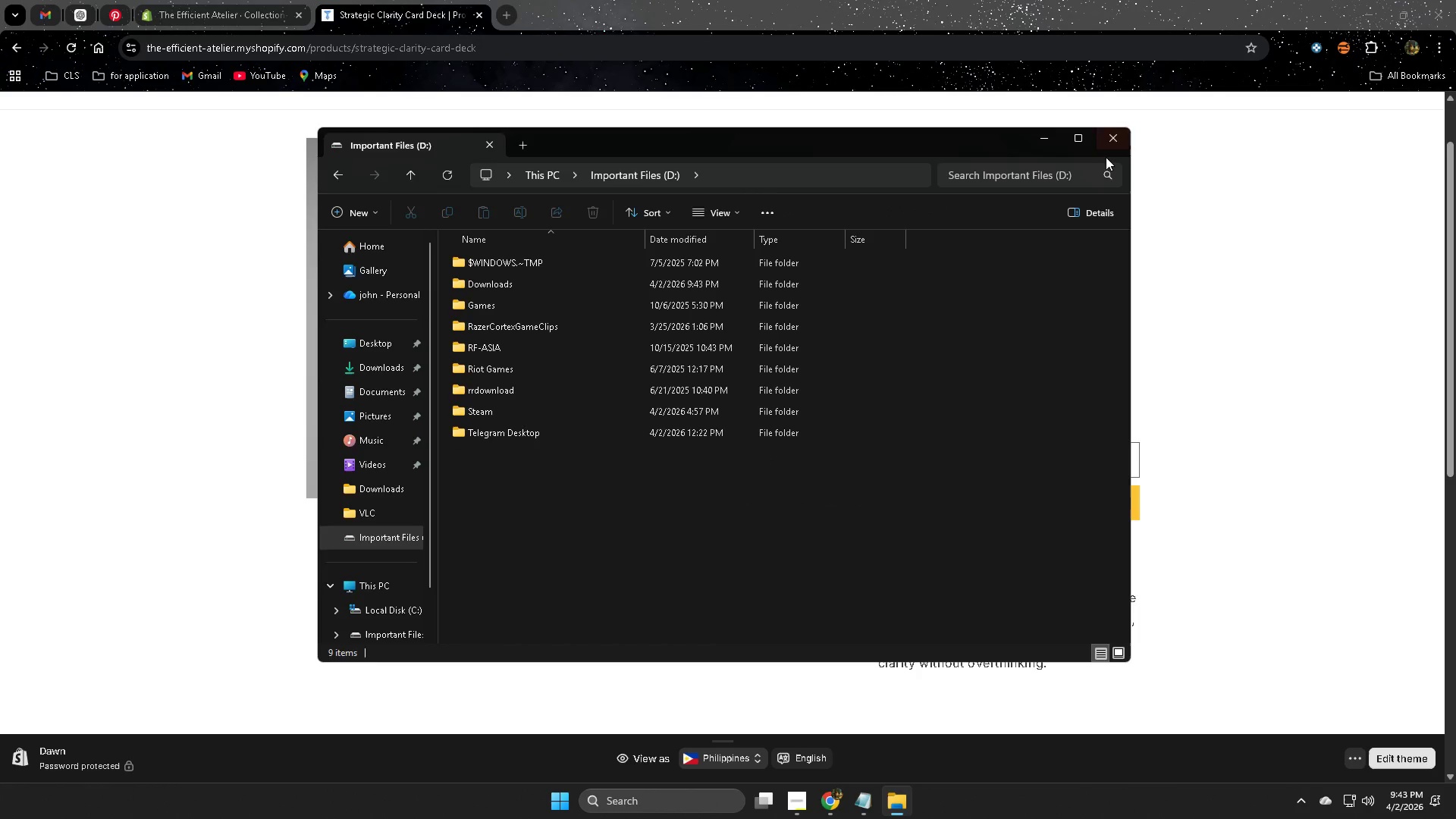 
left_click([1111, 146])
 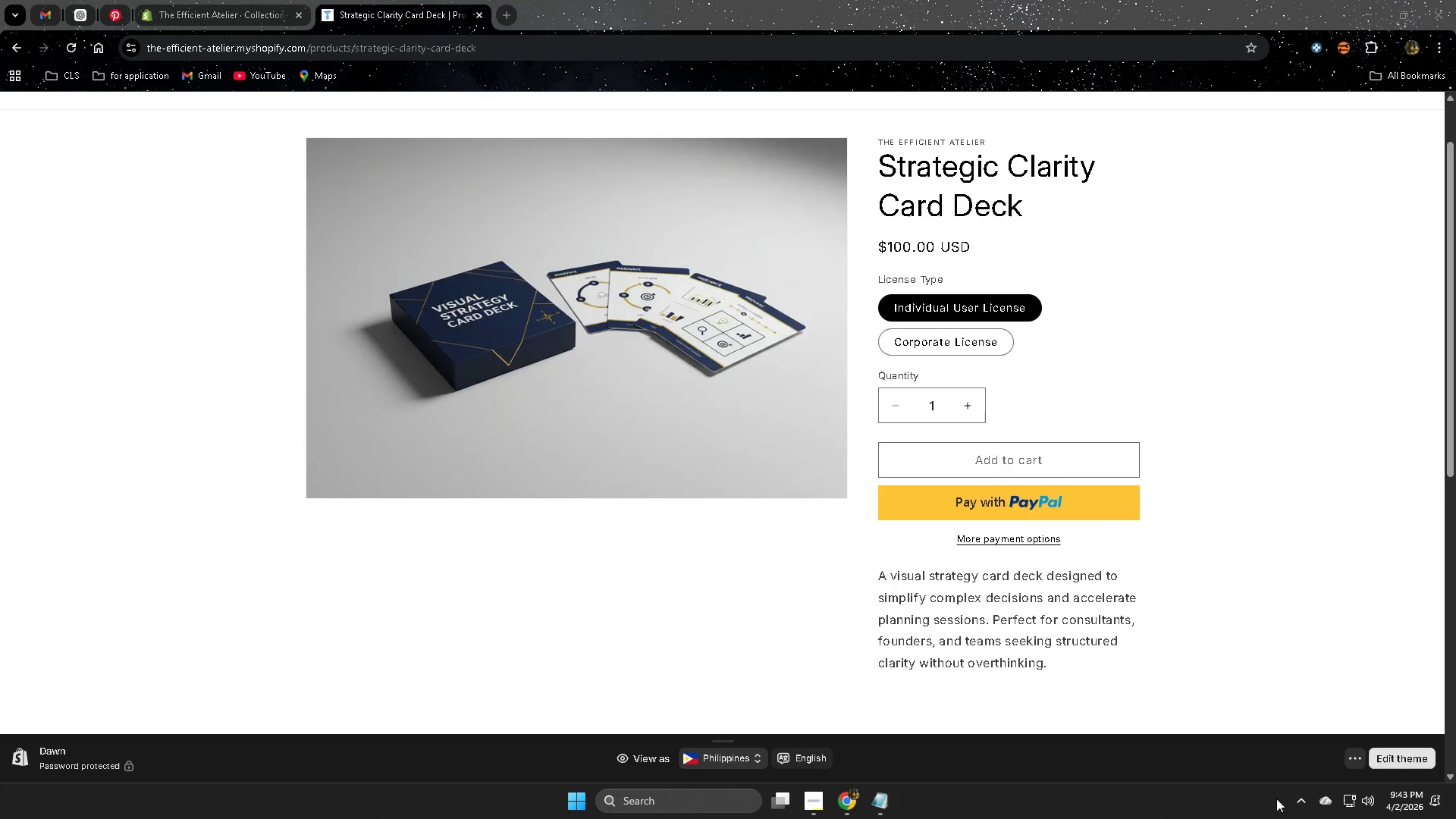 
left_click([1294, 799])
 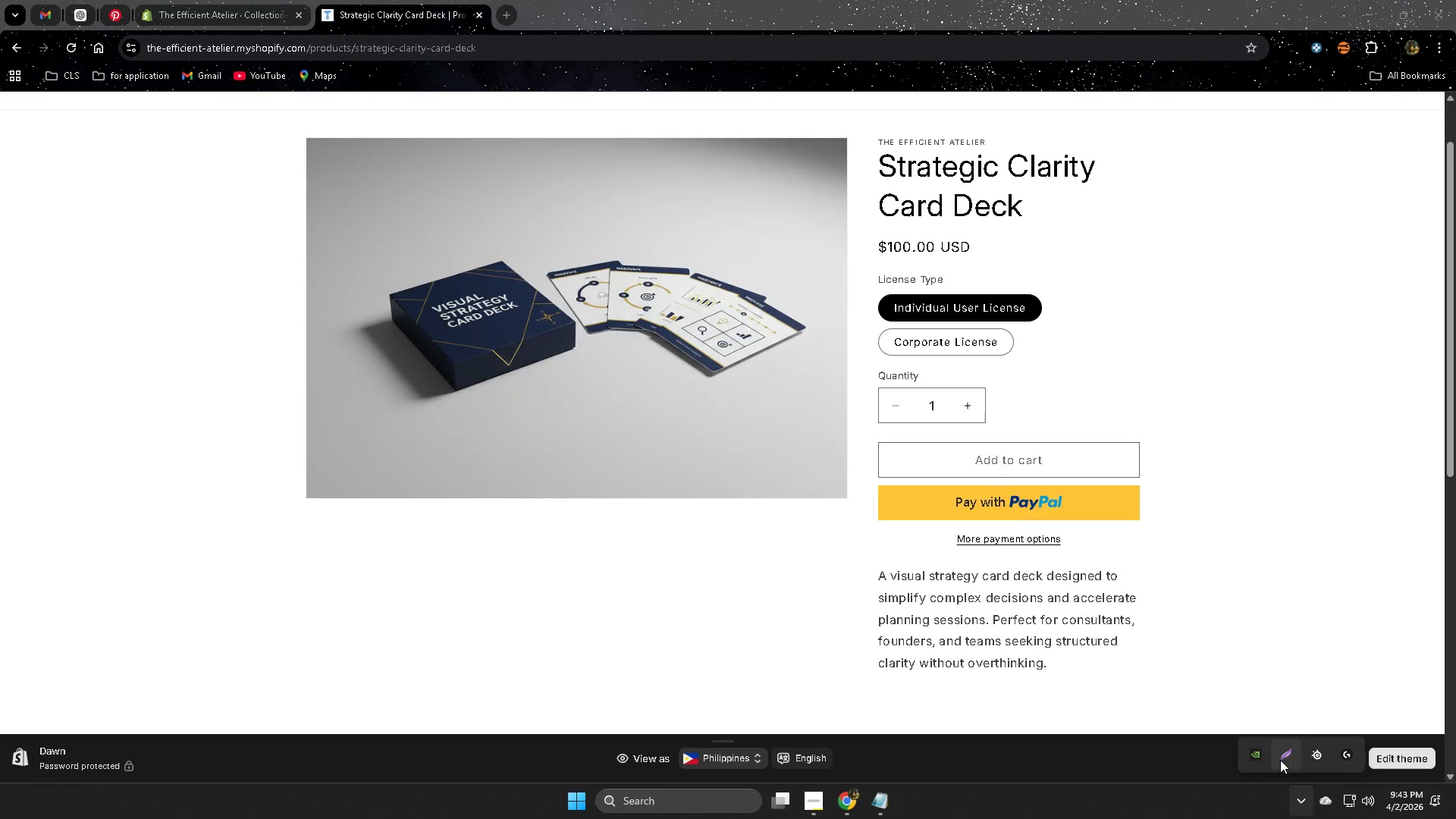 
left_click([1280, 760])
 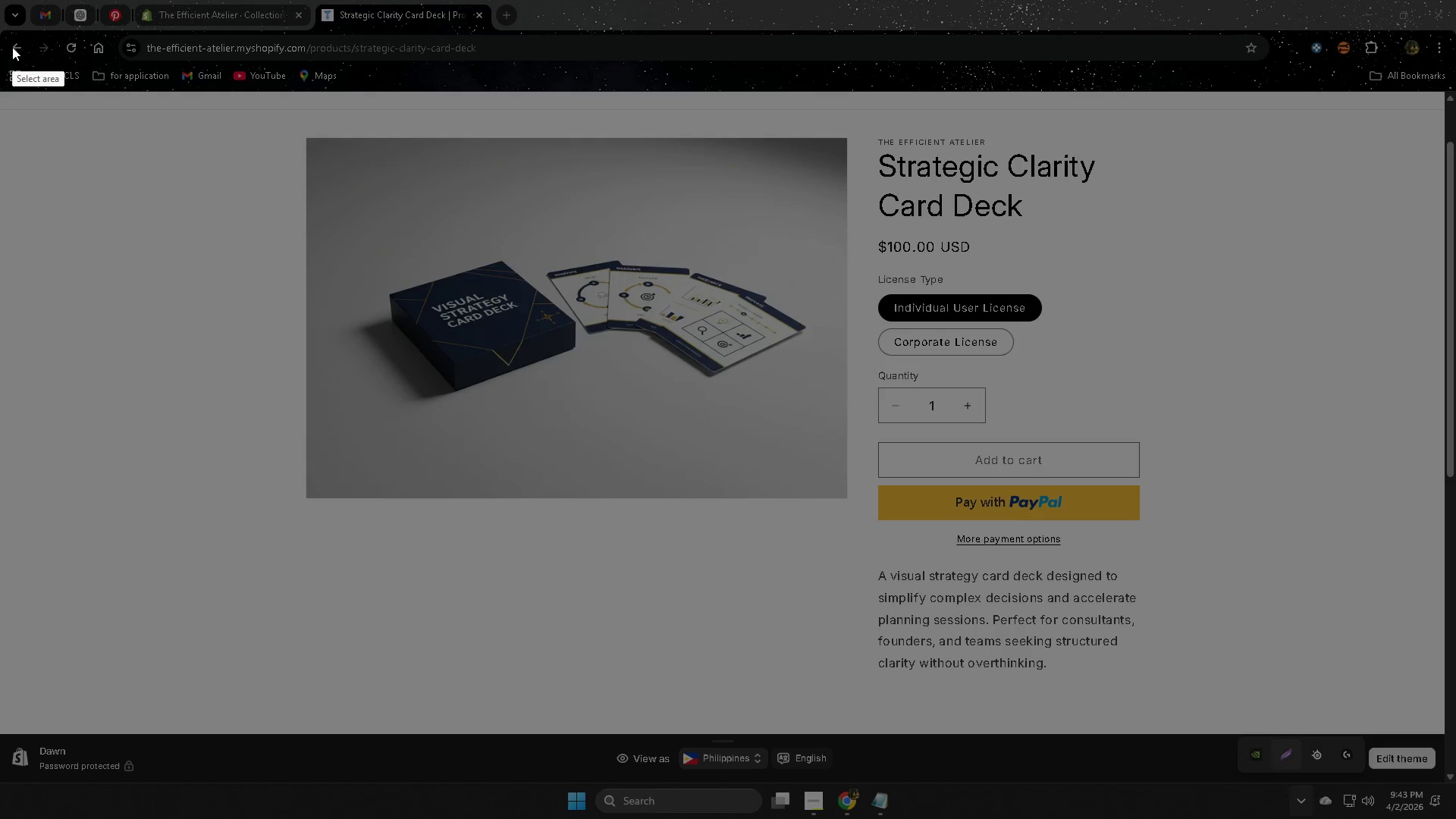 
left_click_drag(start_coordinate=[13, 41], to_coordinate=[1229, 740])
 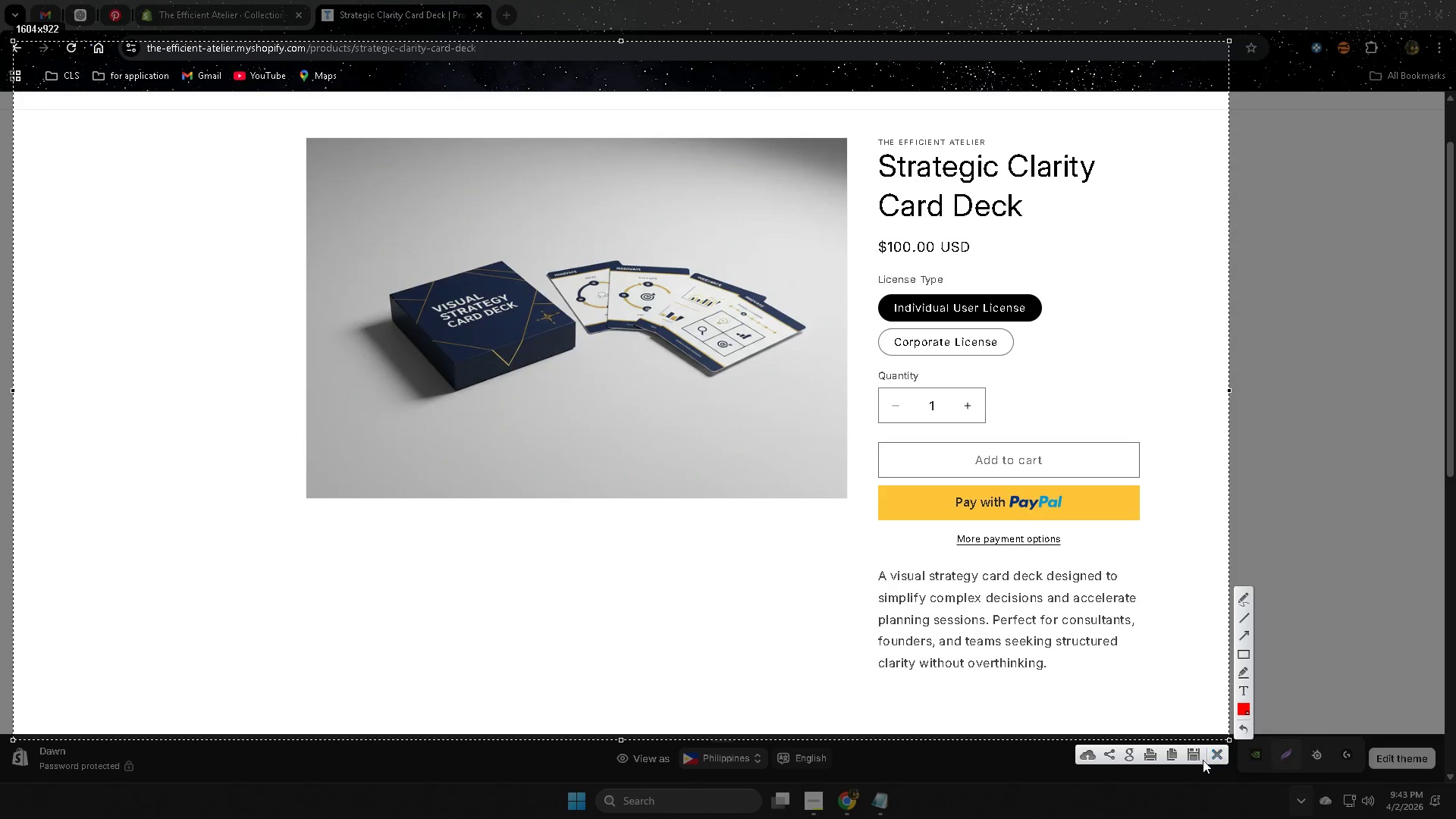 
left_click([1191, 755])
 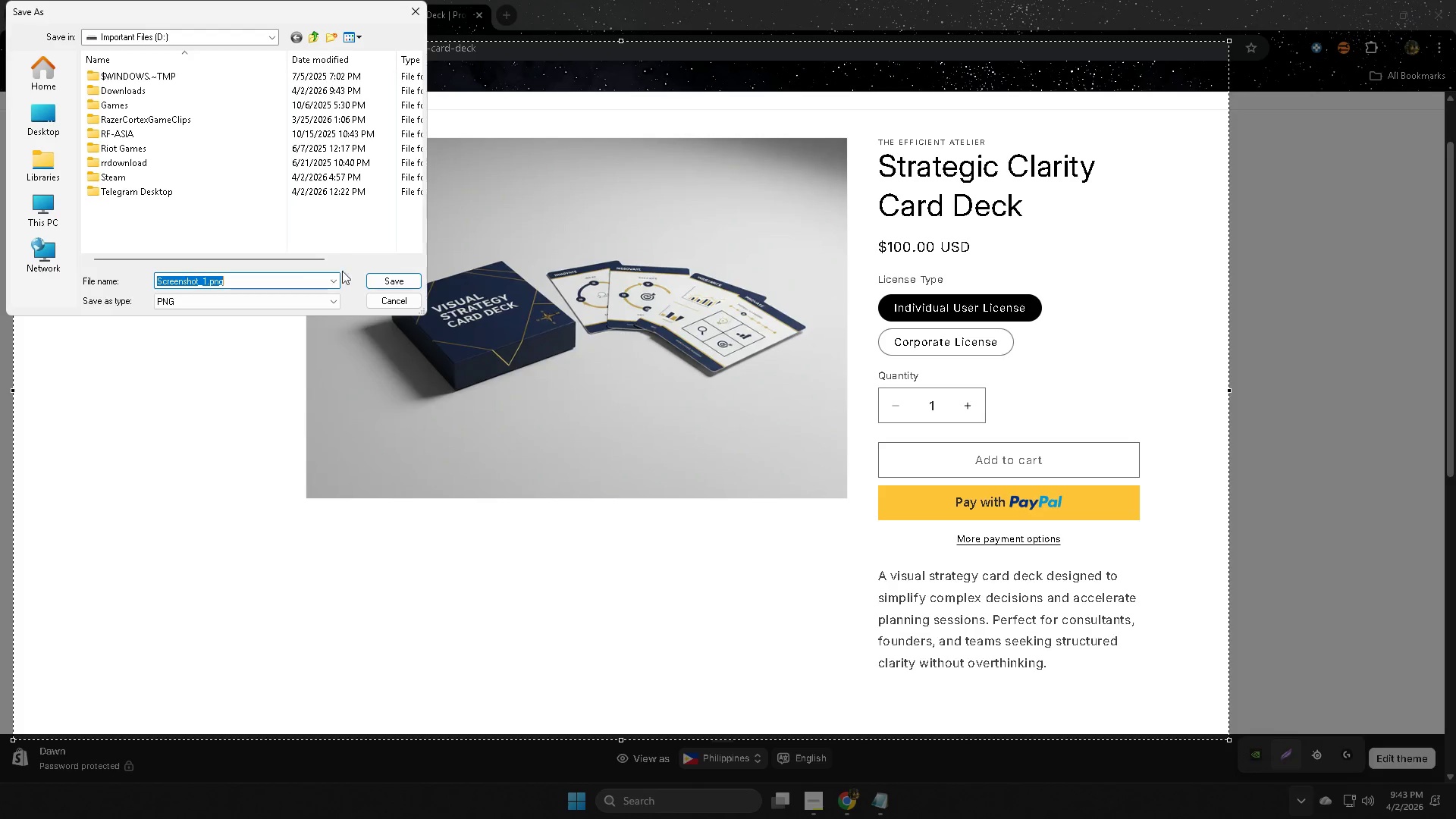 
left_click([392, 281])
 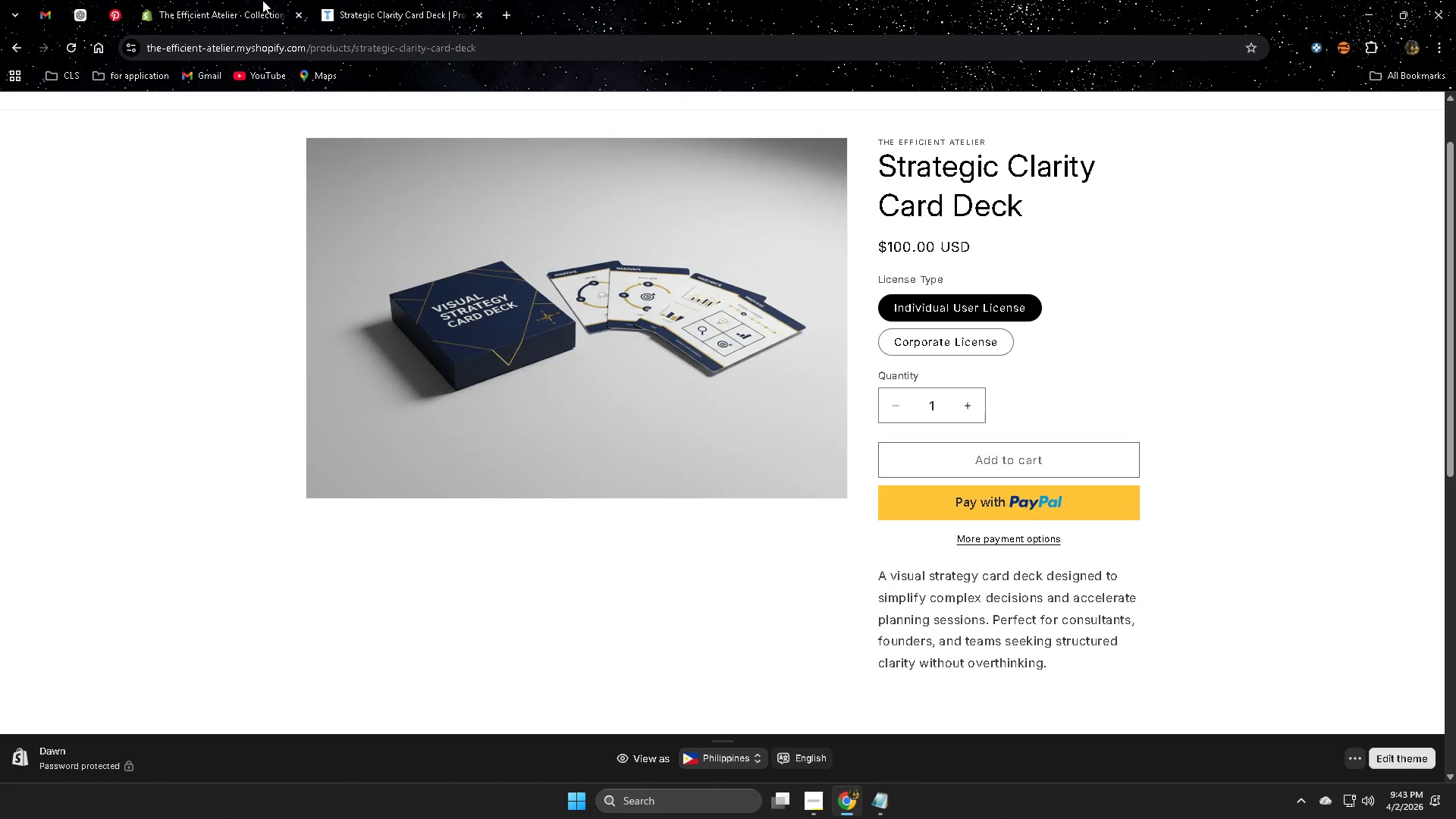 
left_click([198, 0])
 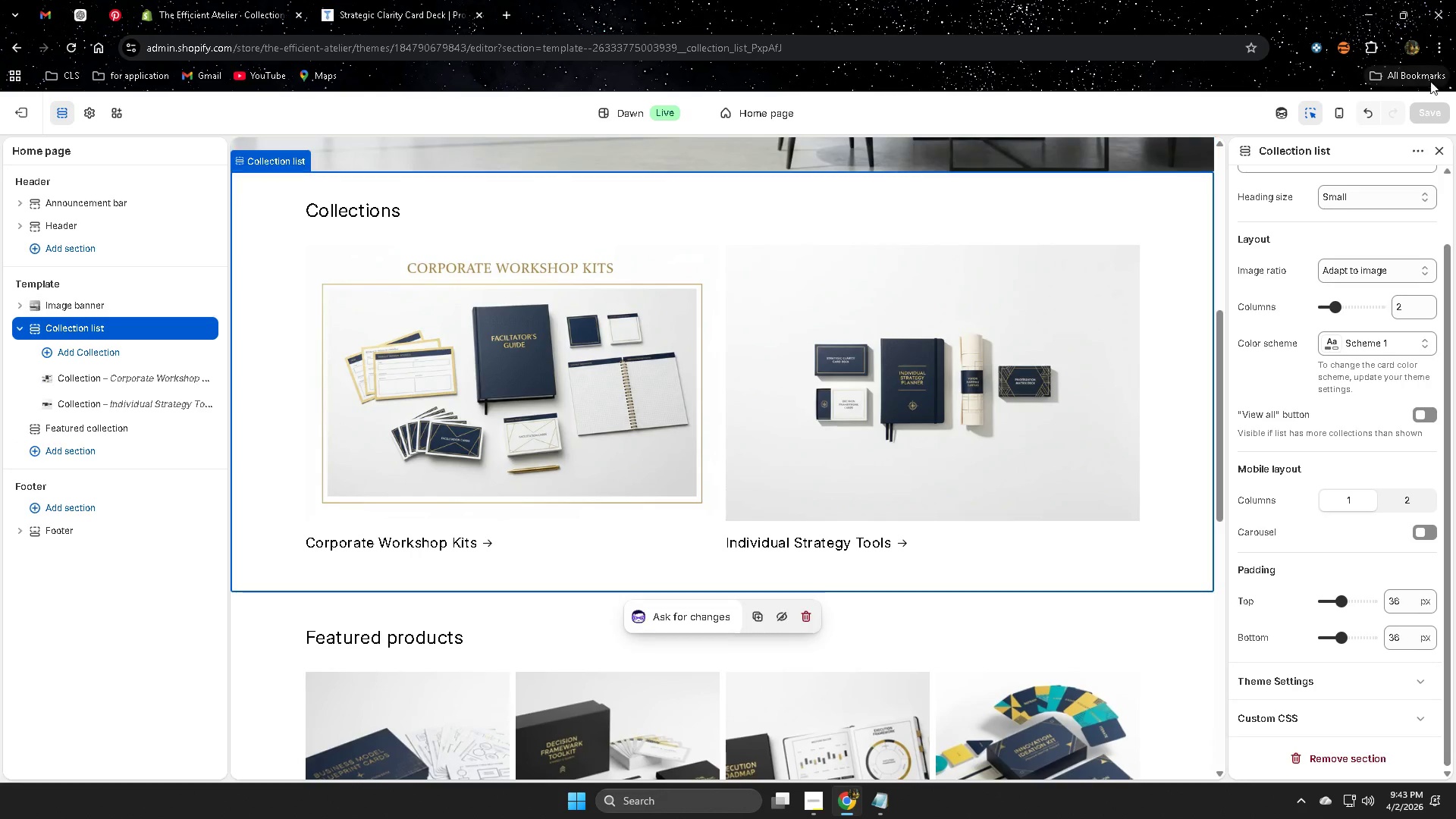 
left_click([28, 111])
 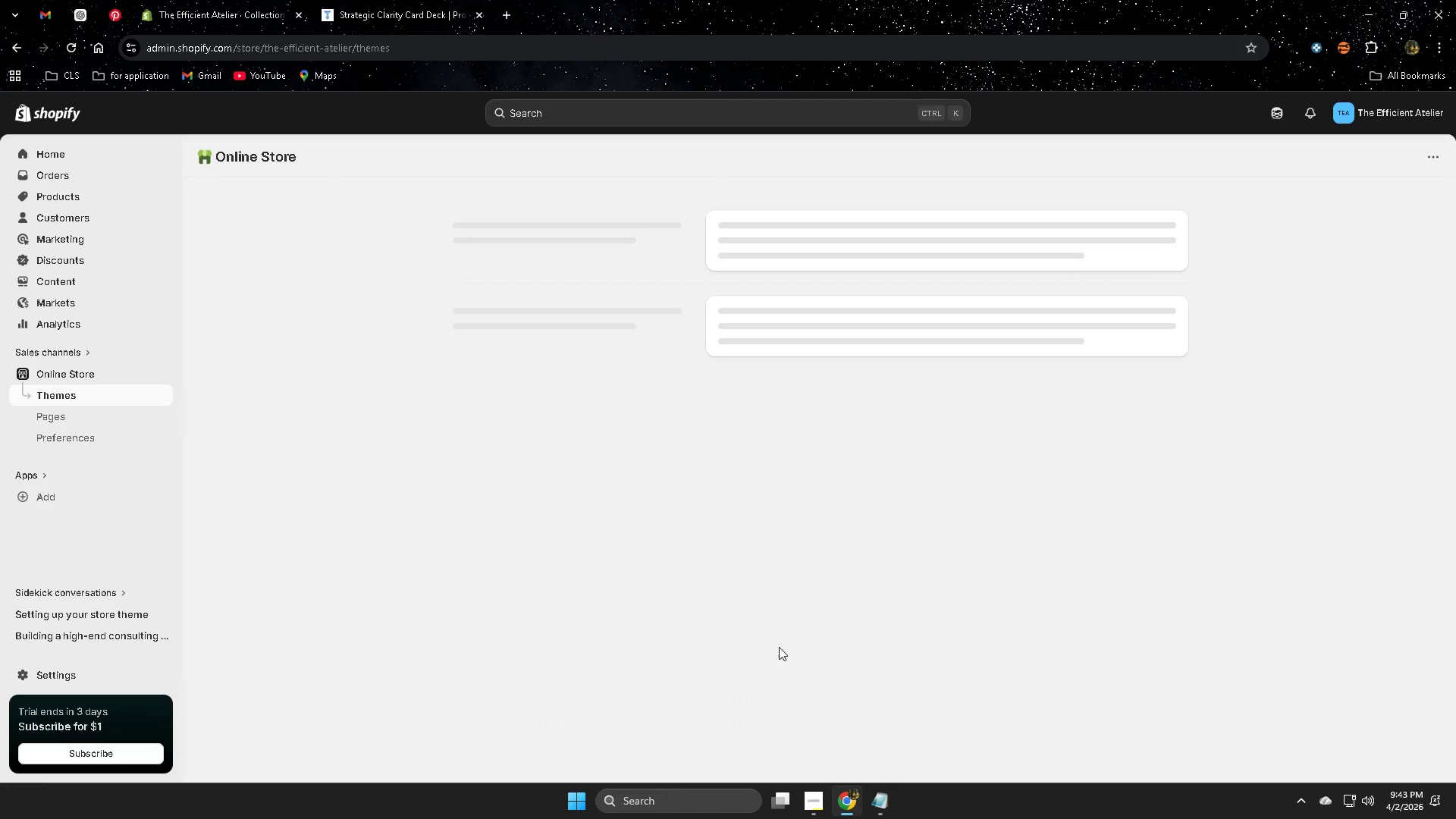 
left_click([816, 803])